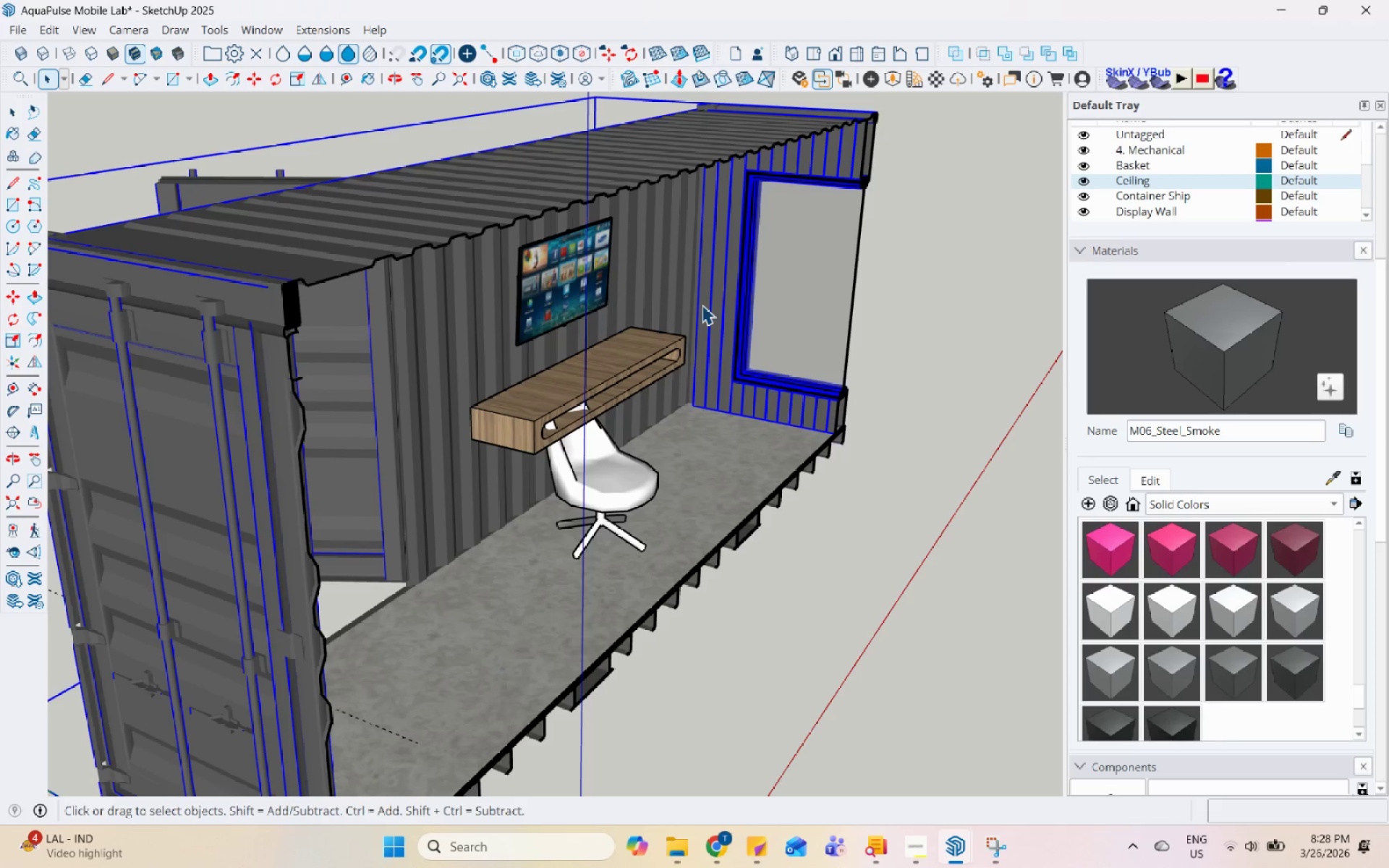 
hold_key(key=Space, duration=1.51)
 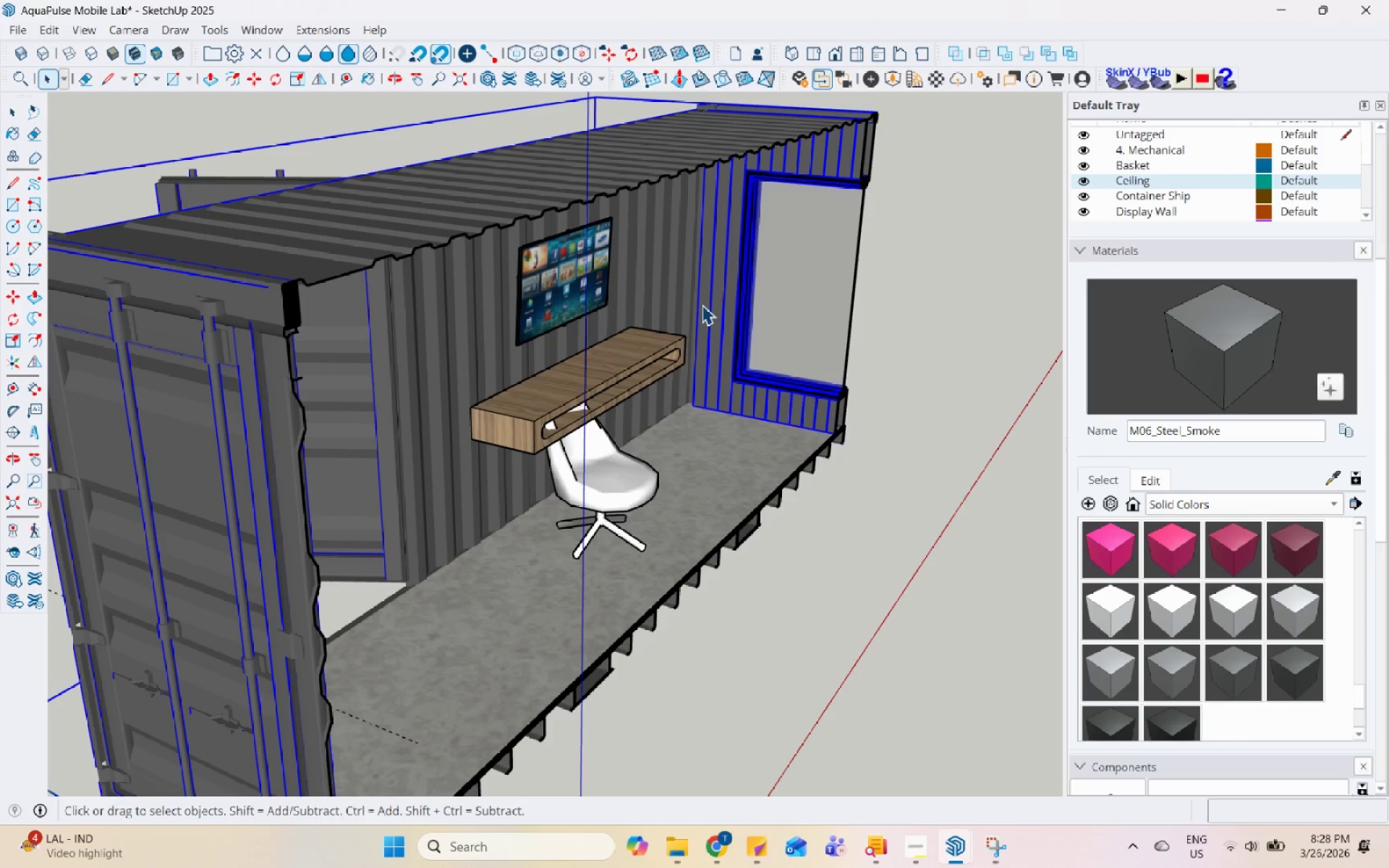 
hold_key(key=Space, duration=1.54)
 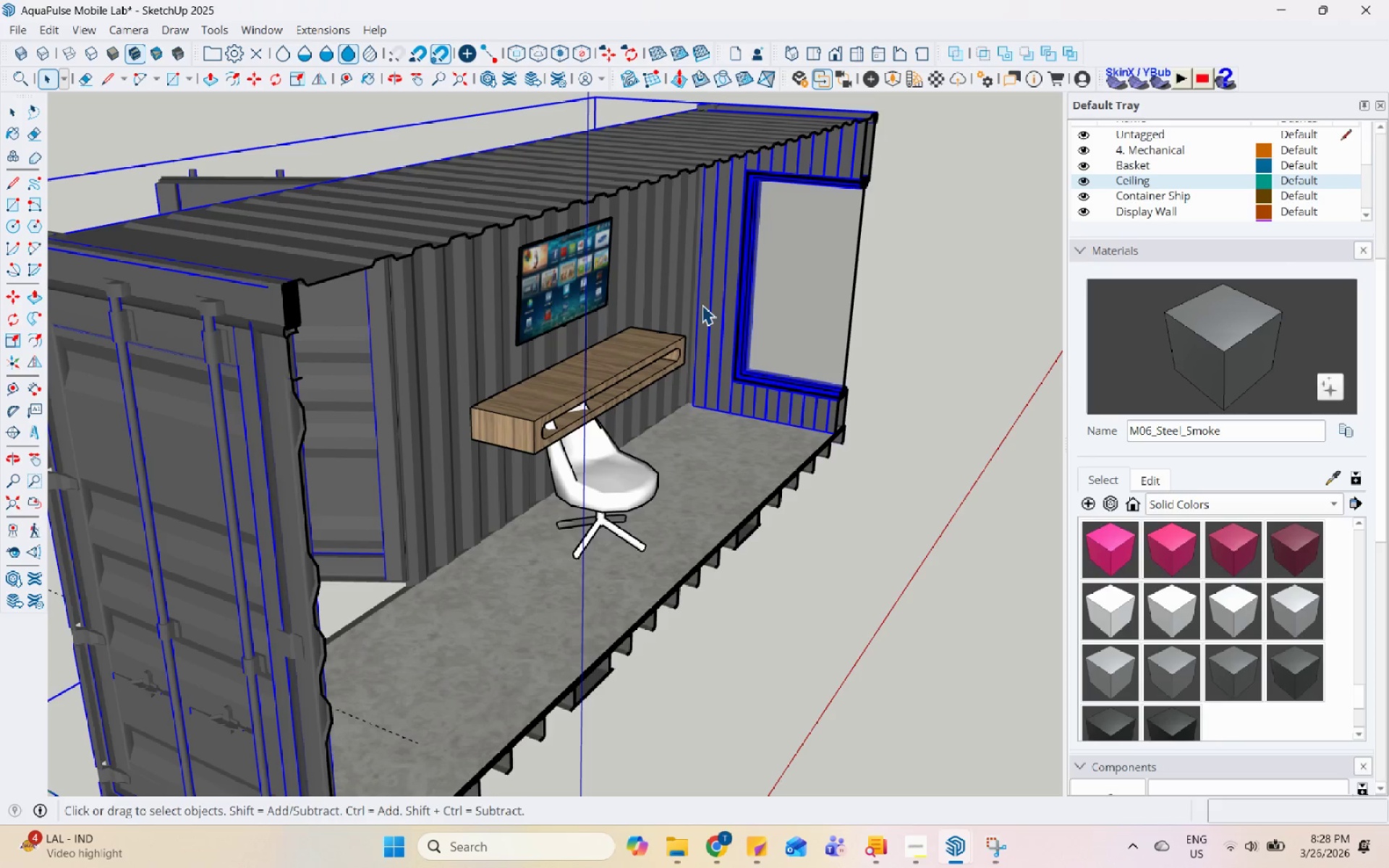 
hold_key(key=Space, duration=1.51)
 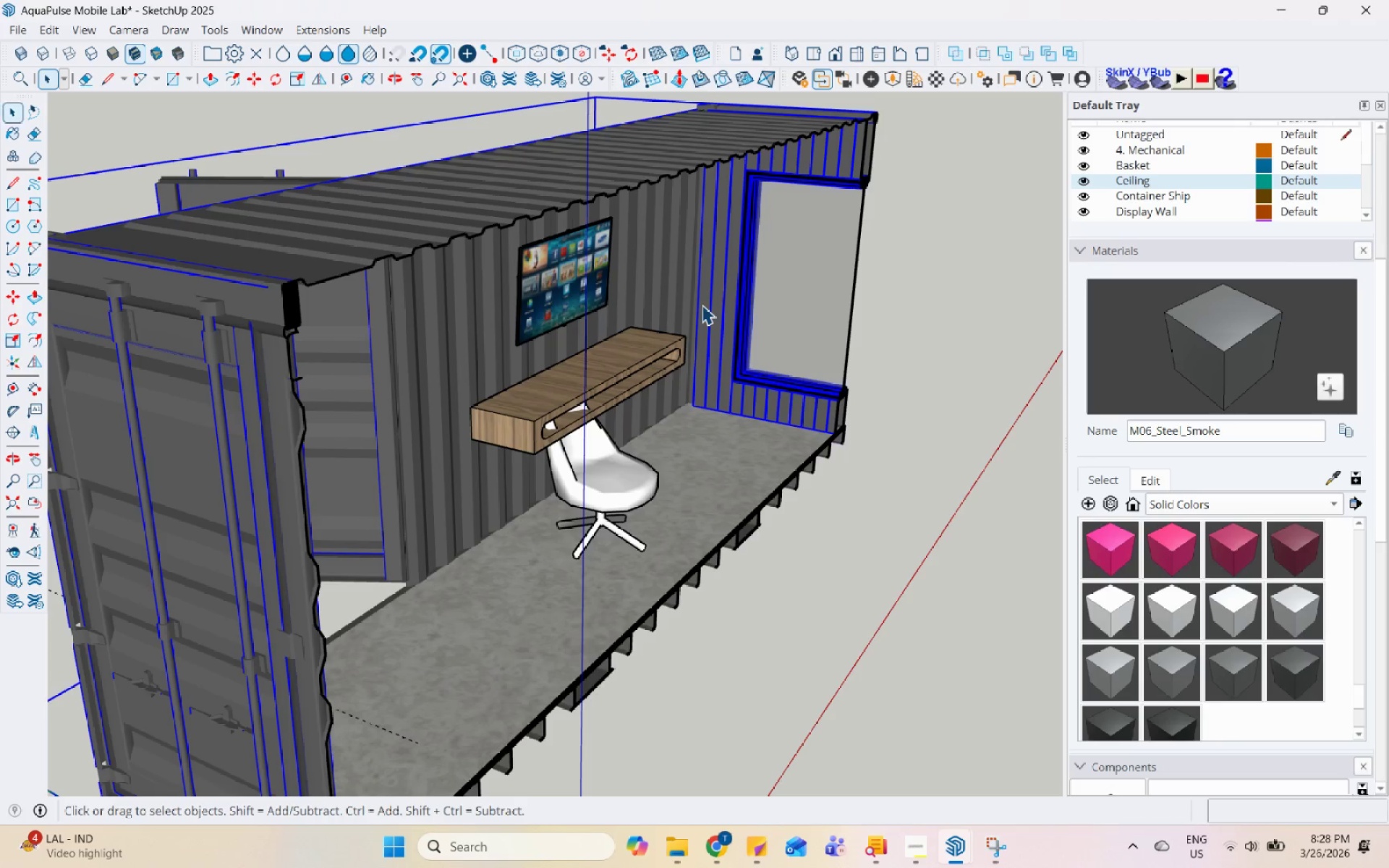 
hold_key(key=Space, duration=1.51)
 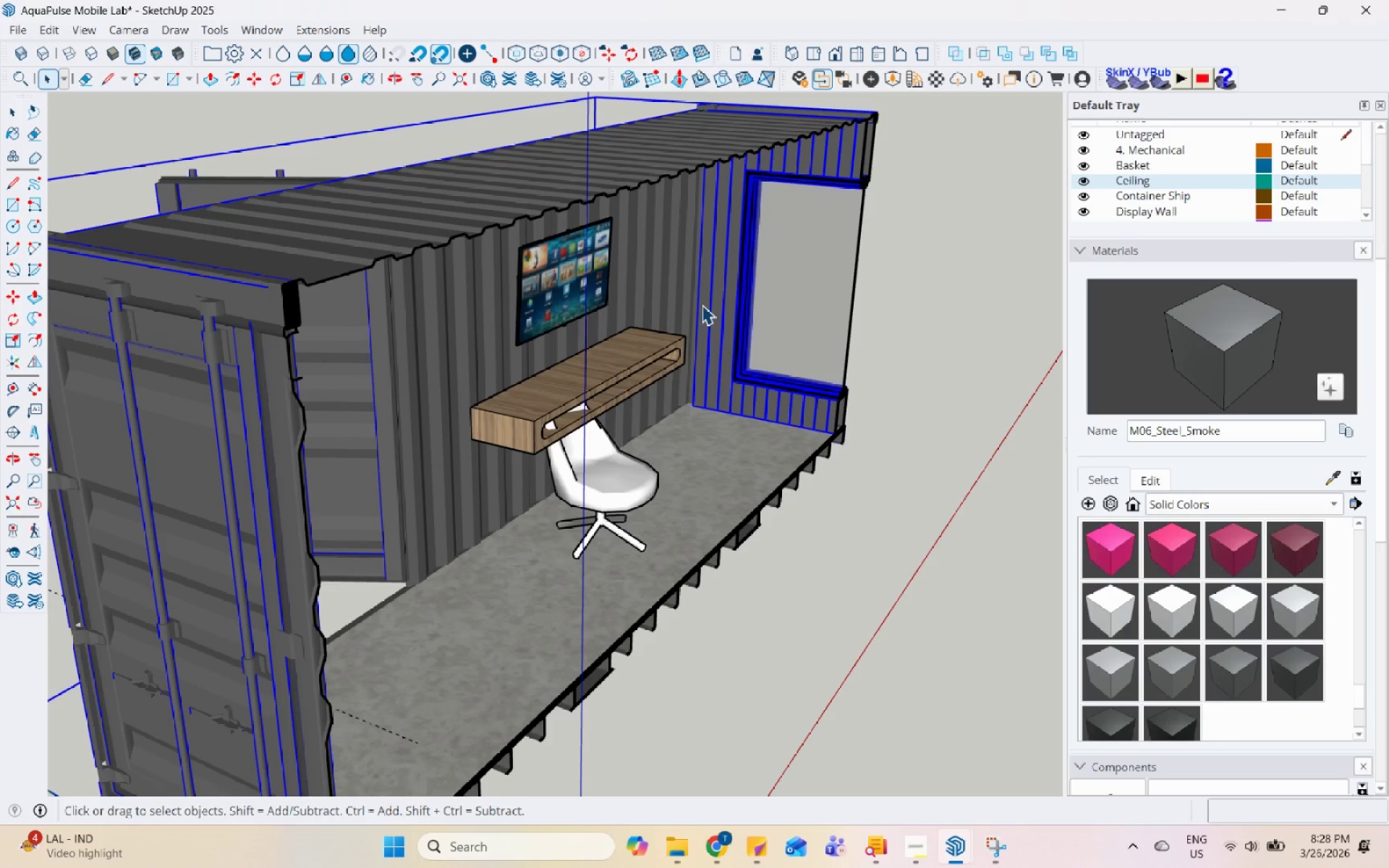 
hold_key(key=Space, duration=1.53)
 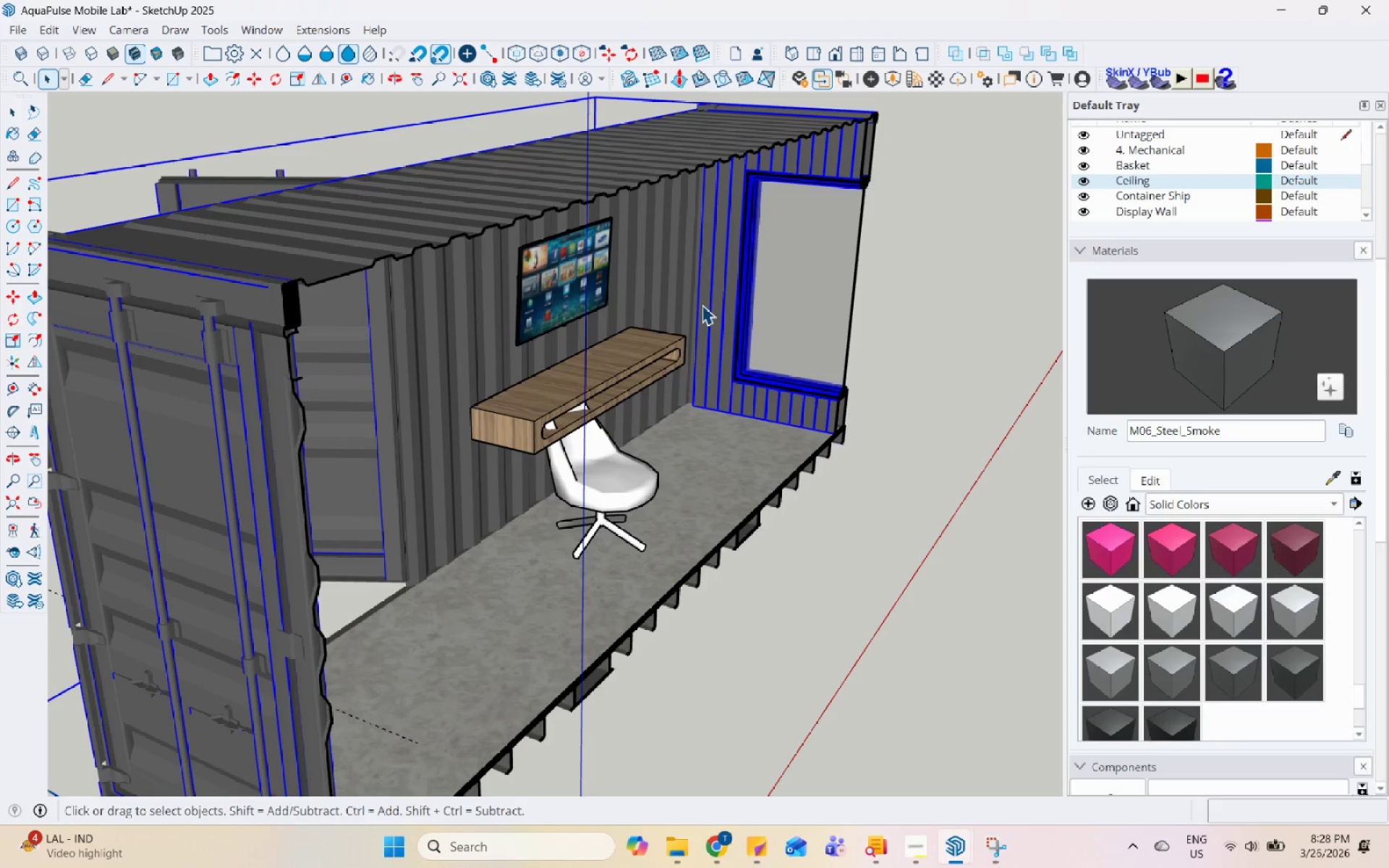 
hold_key(key=Space, duration=1.51)
 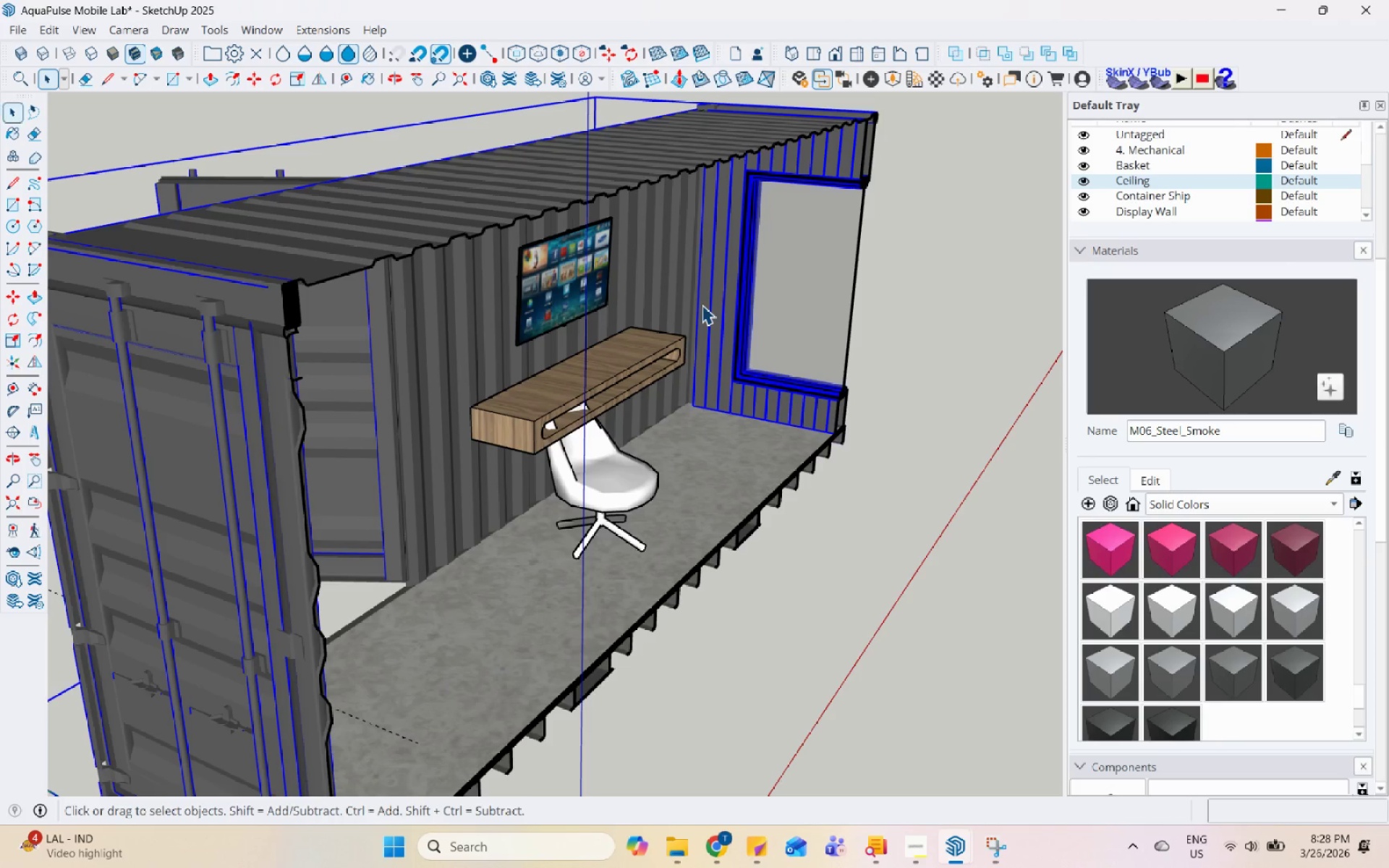 
hold_key(key=Space, duration=1.51)
 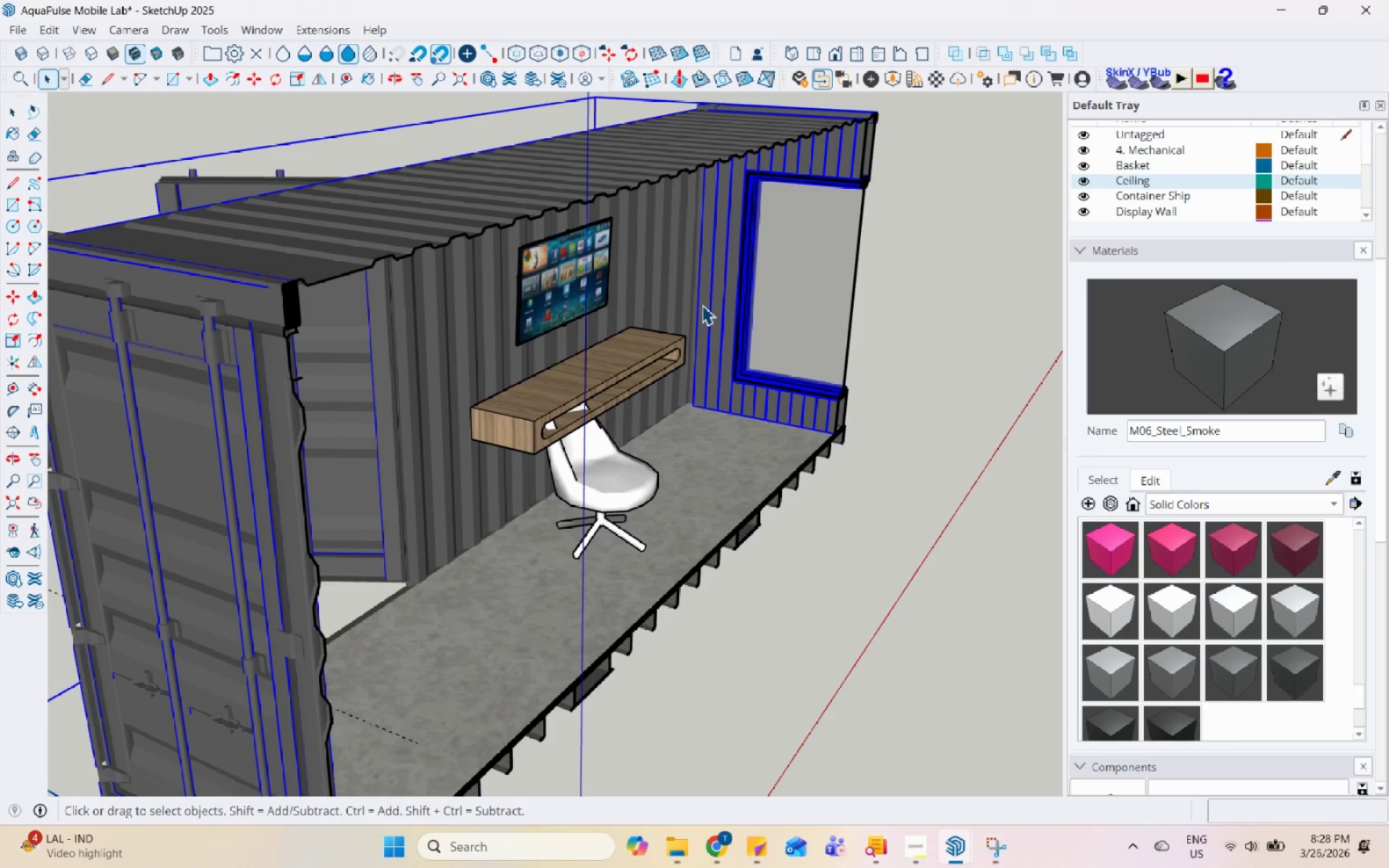 
hold_key(key=Space, duration=1.52)
 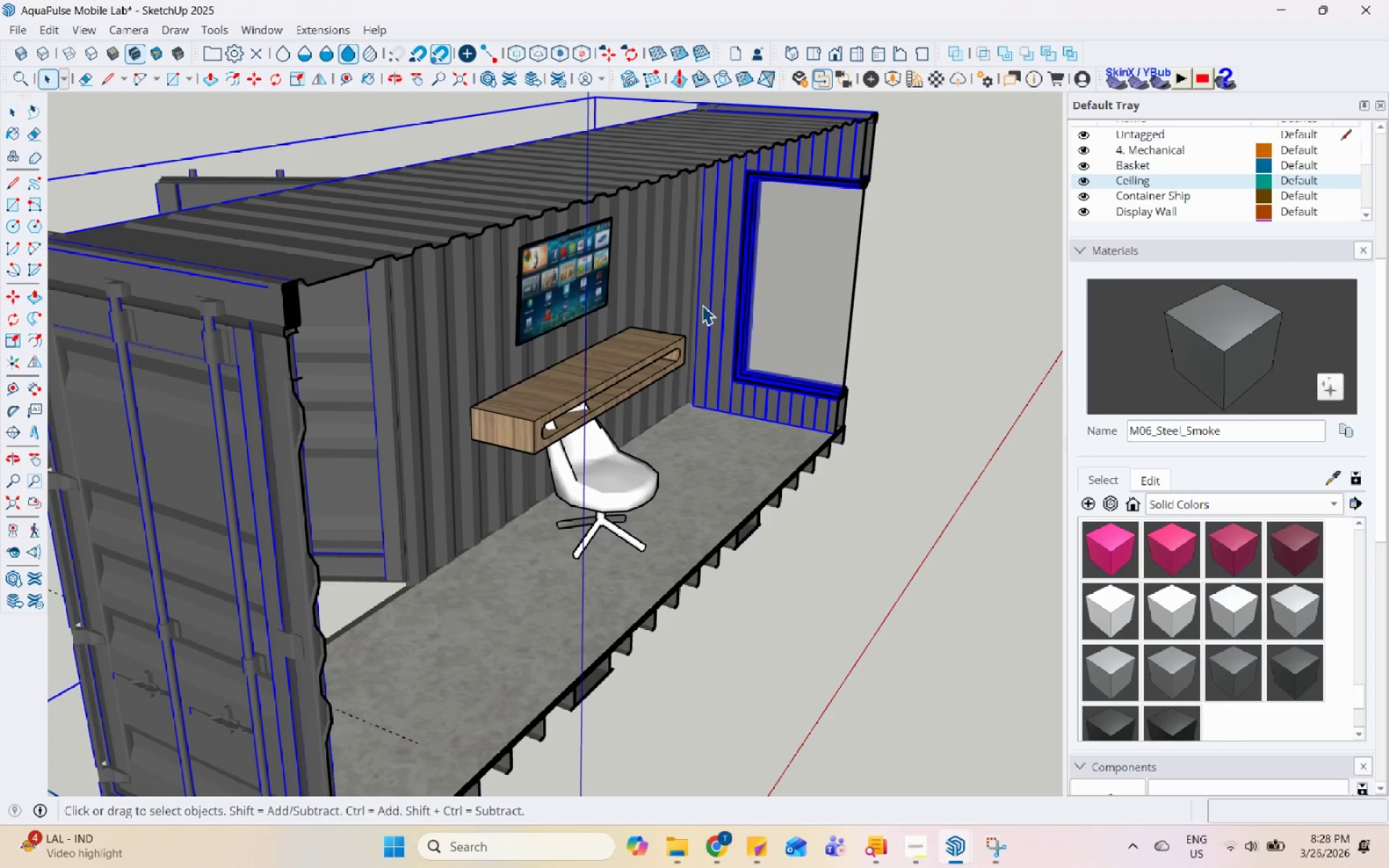 
hold_key(key=Space, duration=1.51)
 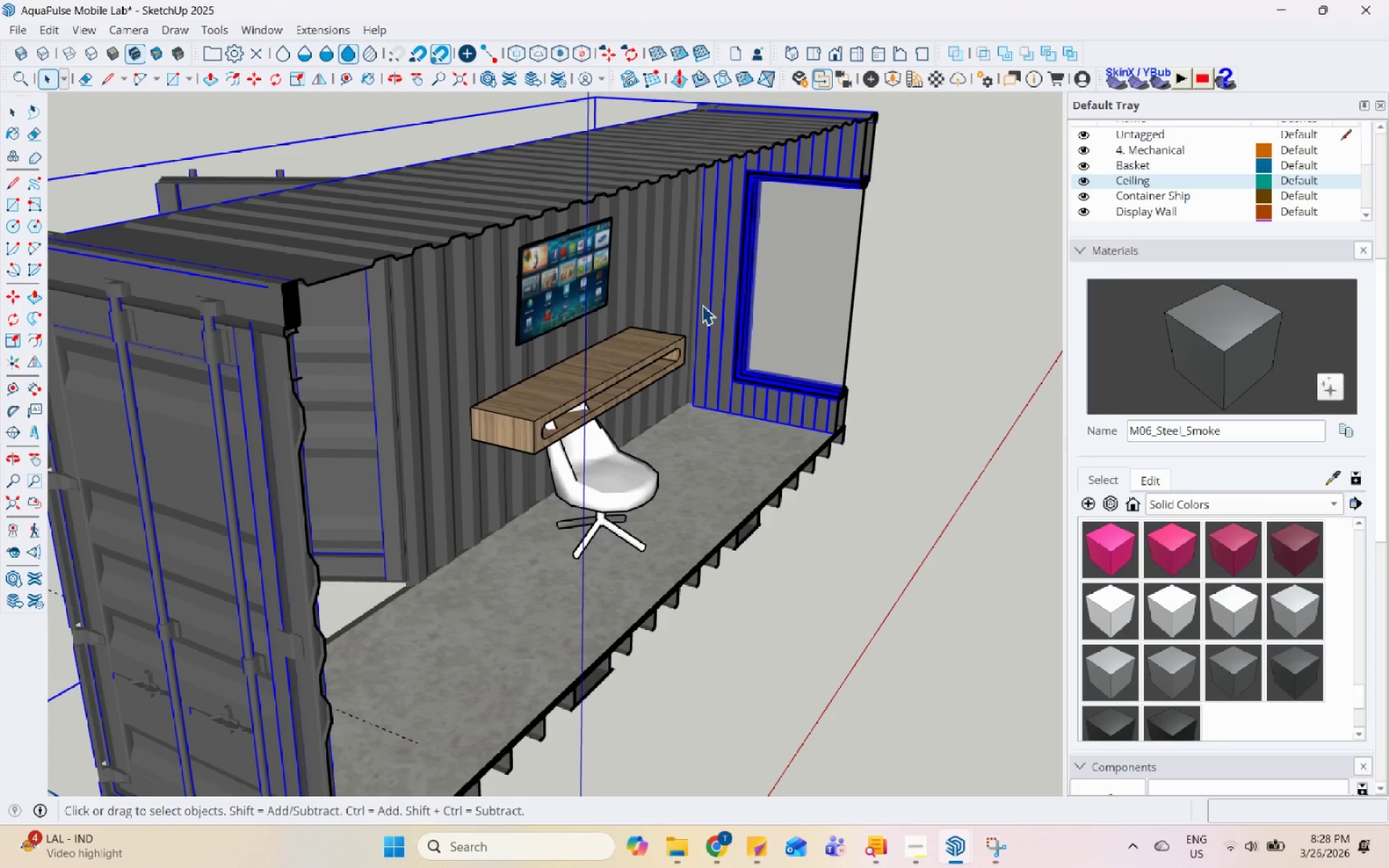 
hold_key(key=Space, duration=1.53)
 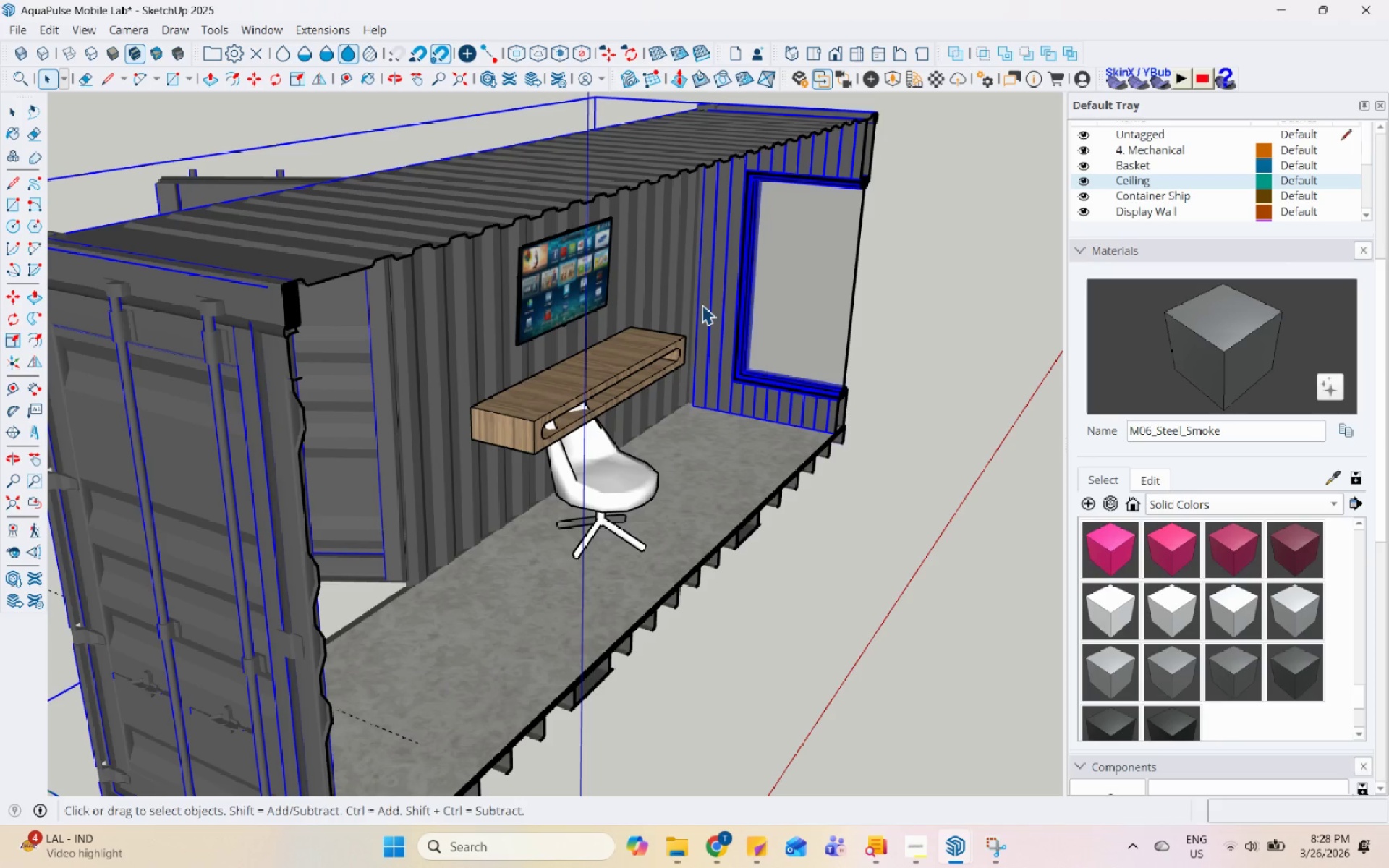 
hold_key(key=Space, duration=1.51)
 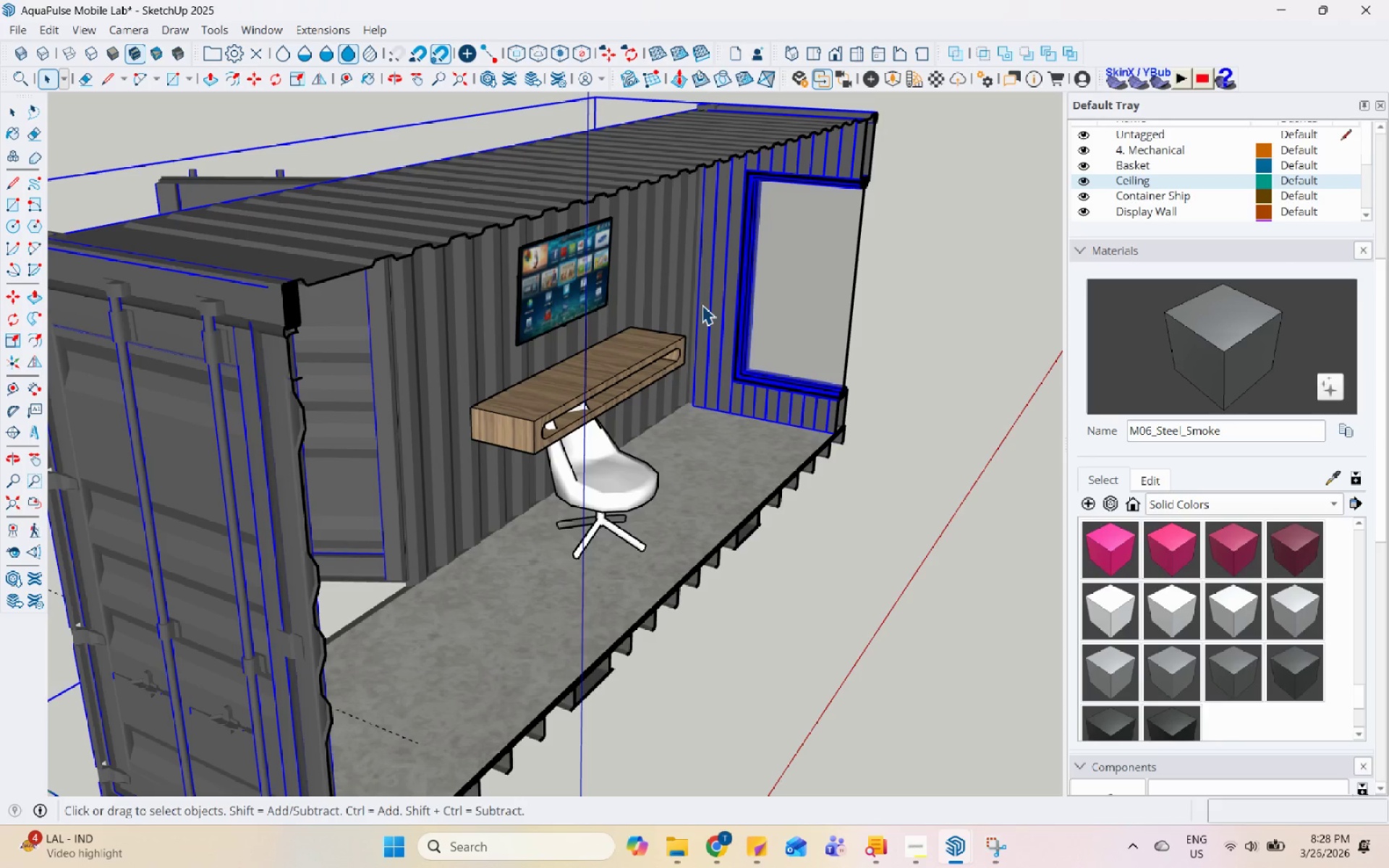 
hold_key(key=Space, duration=1.51)
 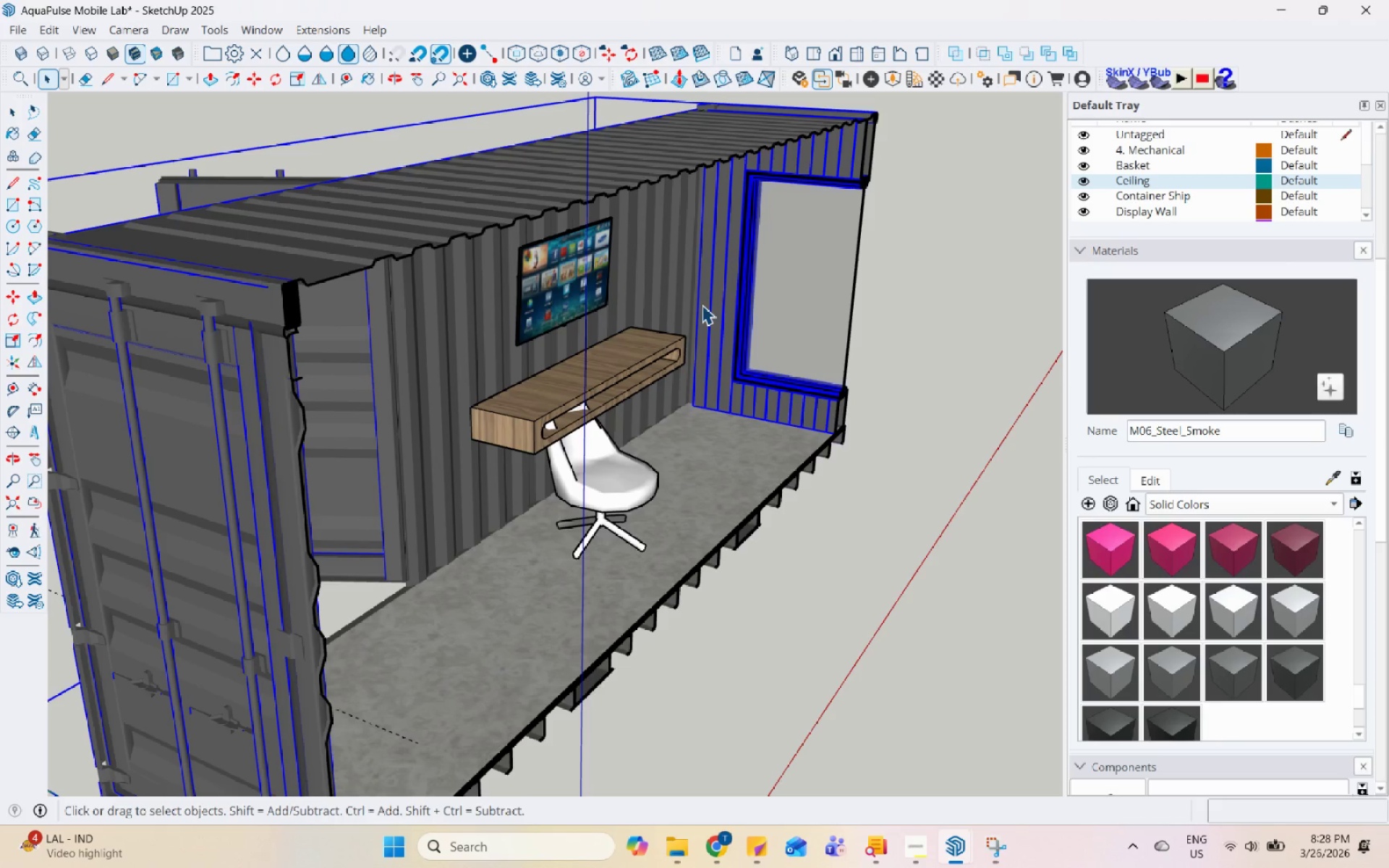 
hold_key(key=Space, duration=1.51)
 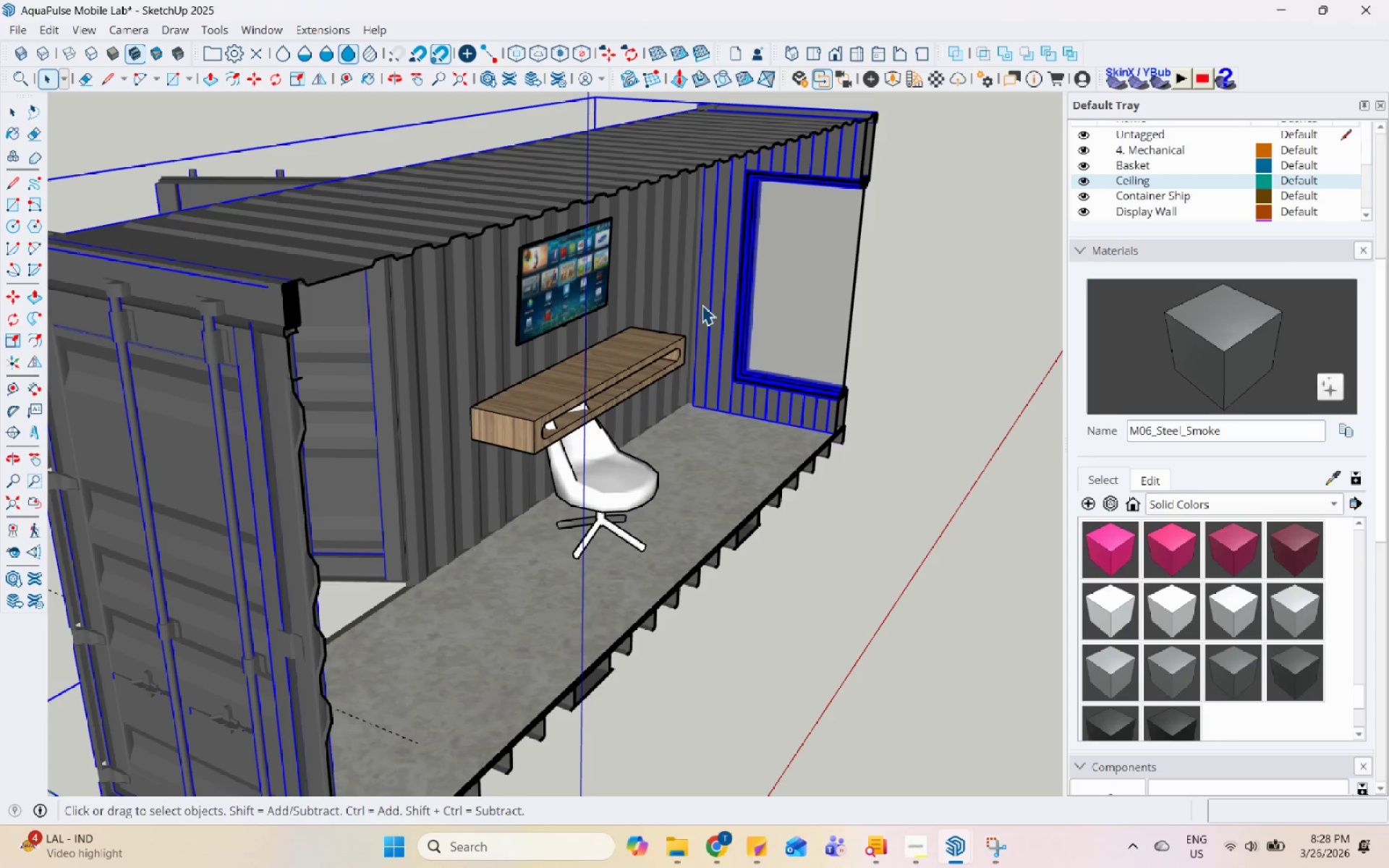 
hold_key(key=Space, duration=1.53)
 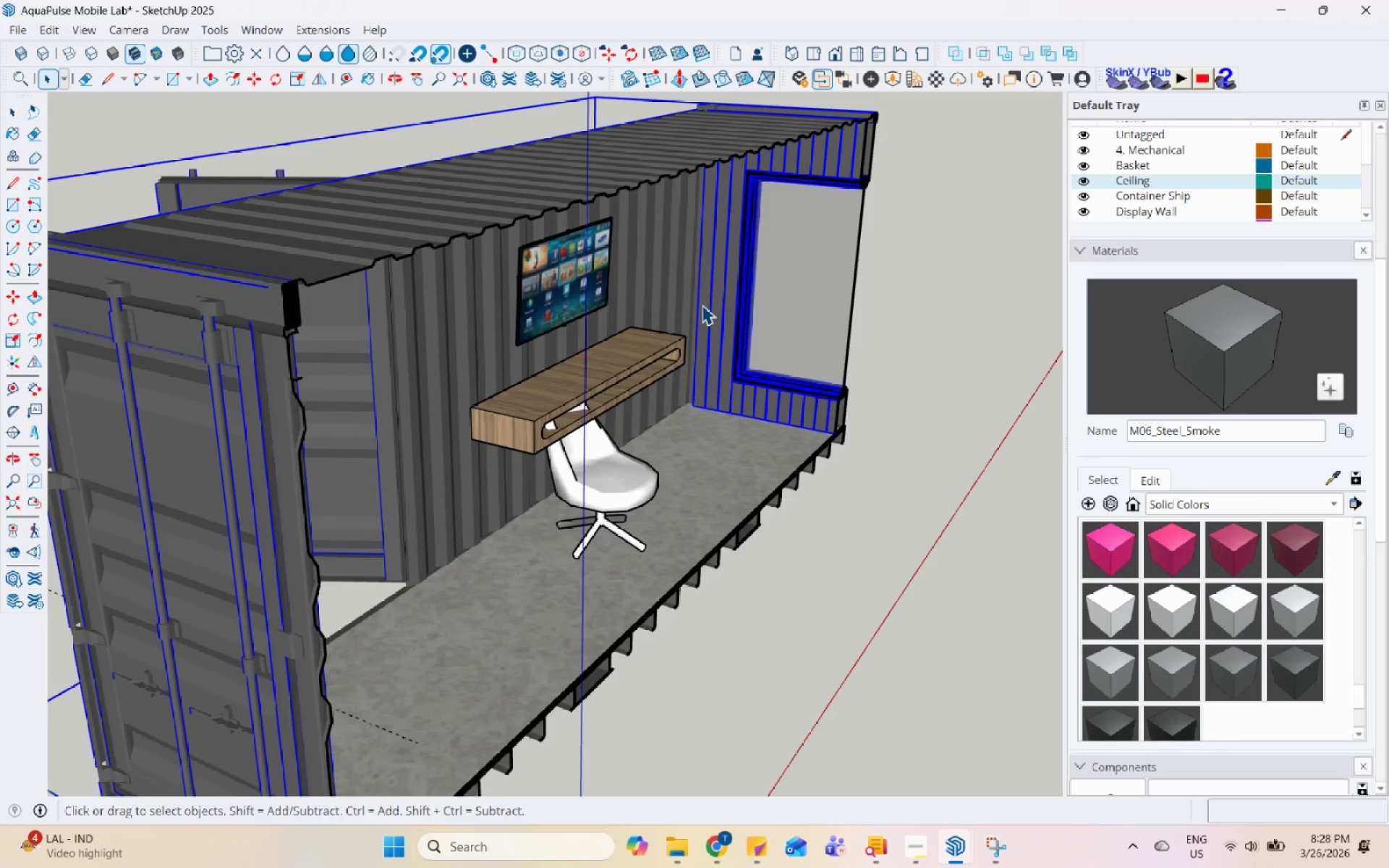 
hold_key(key=Space, duration=1.51)
 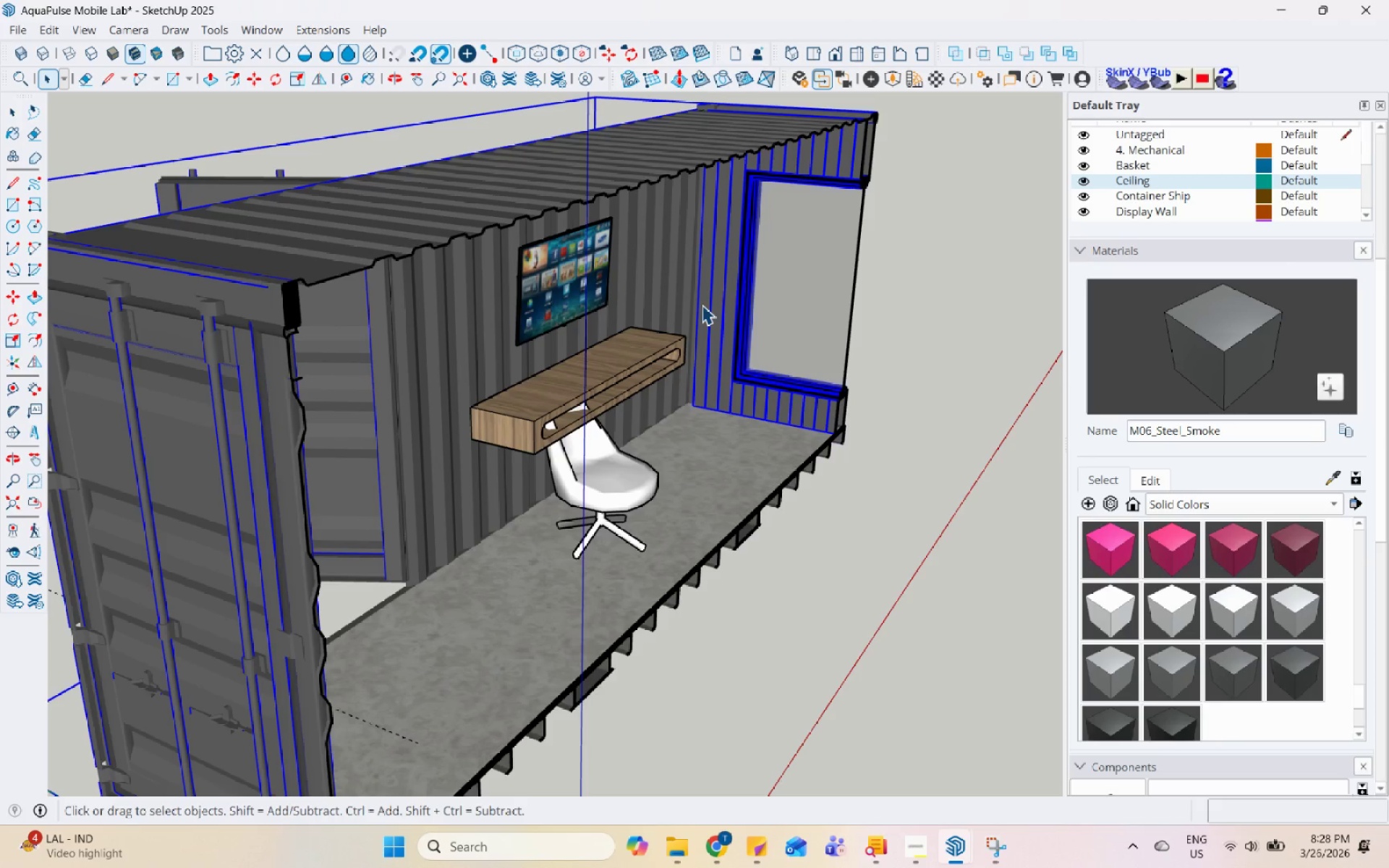 
hold_key(key=Space, duration=1.53)
 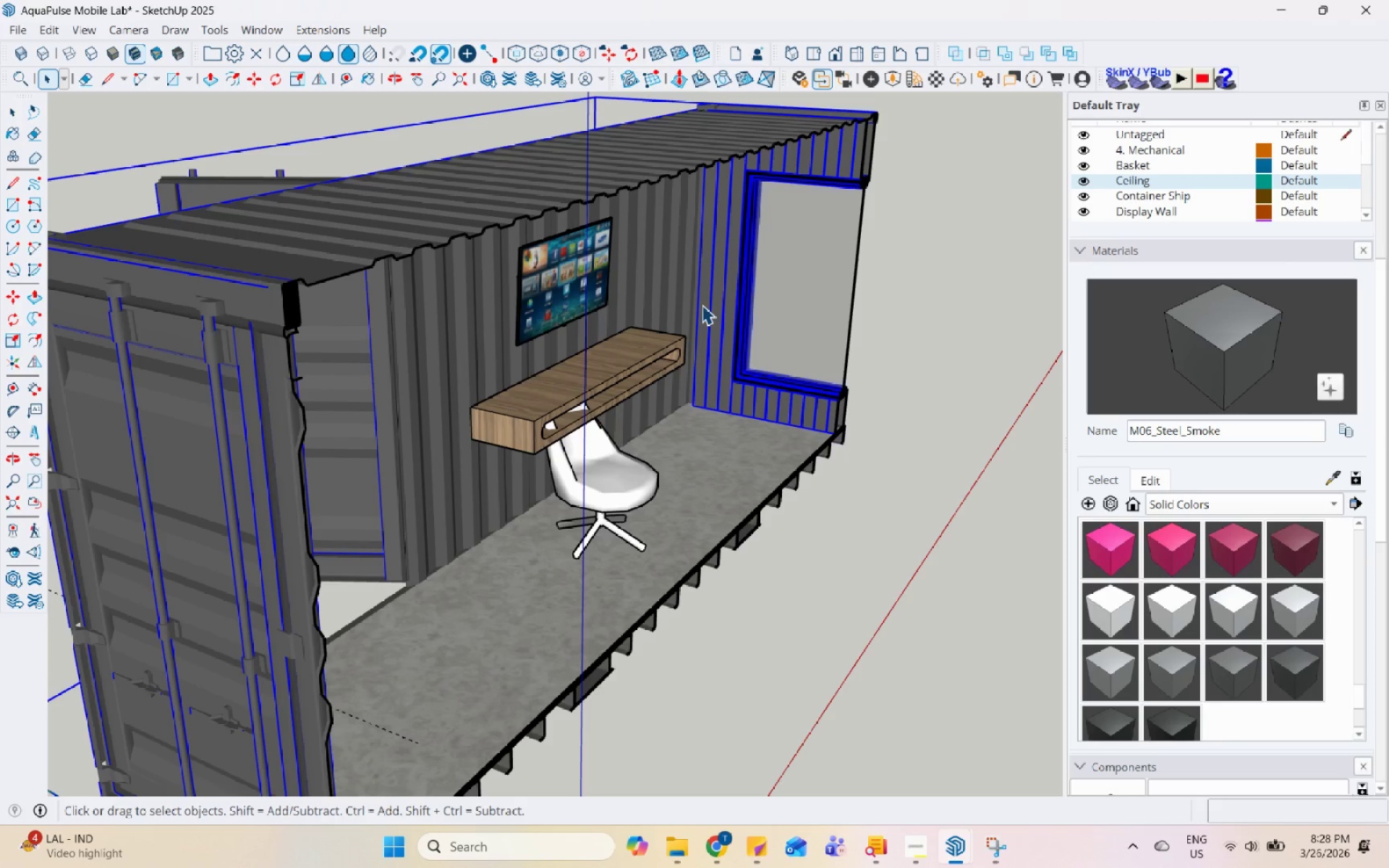 
hold_key(key=Space, duration=1.52)
 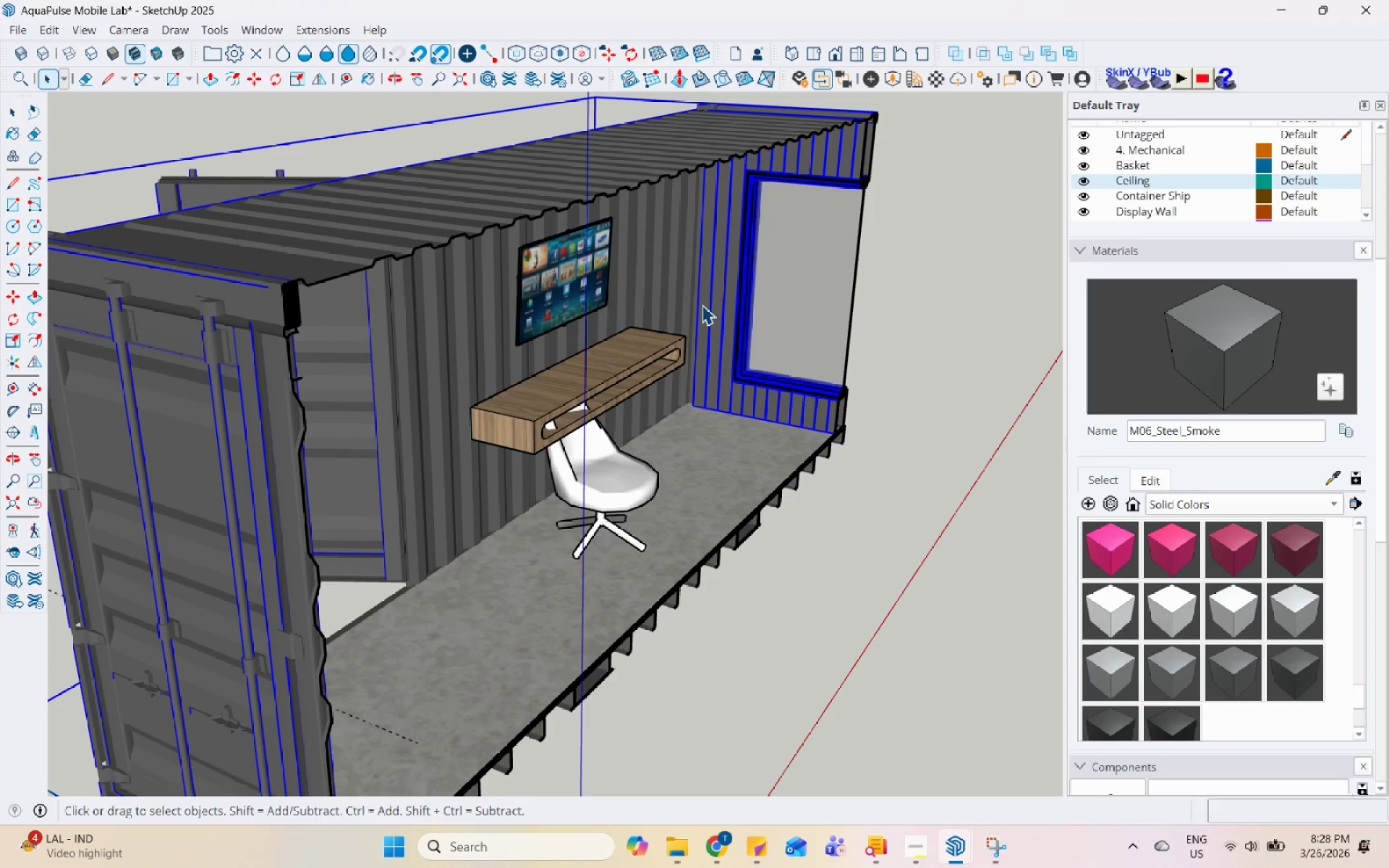 
hold_key(key=Space, duration=1.51)
 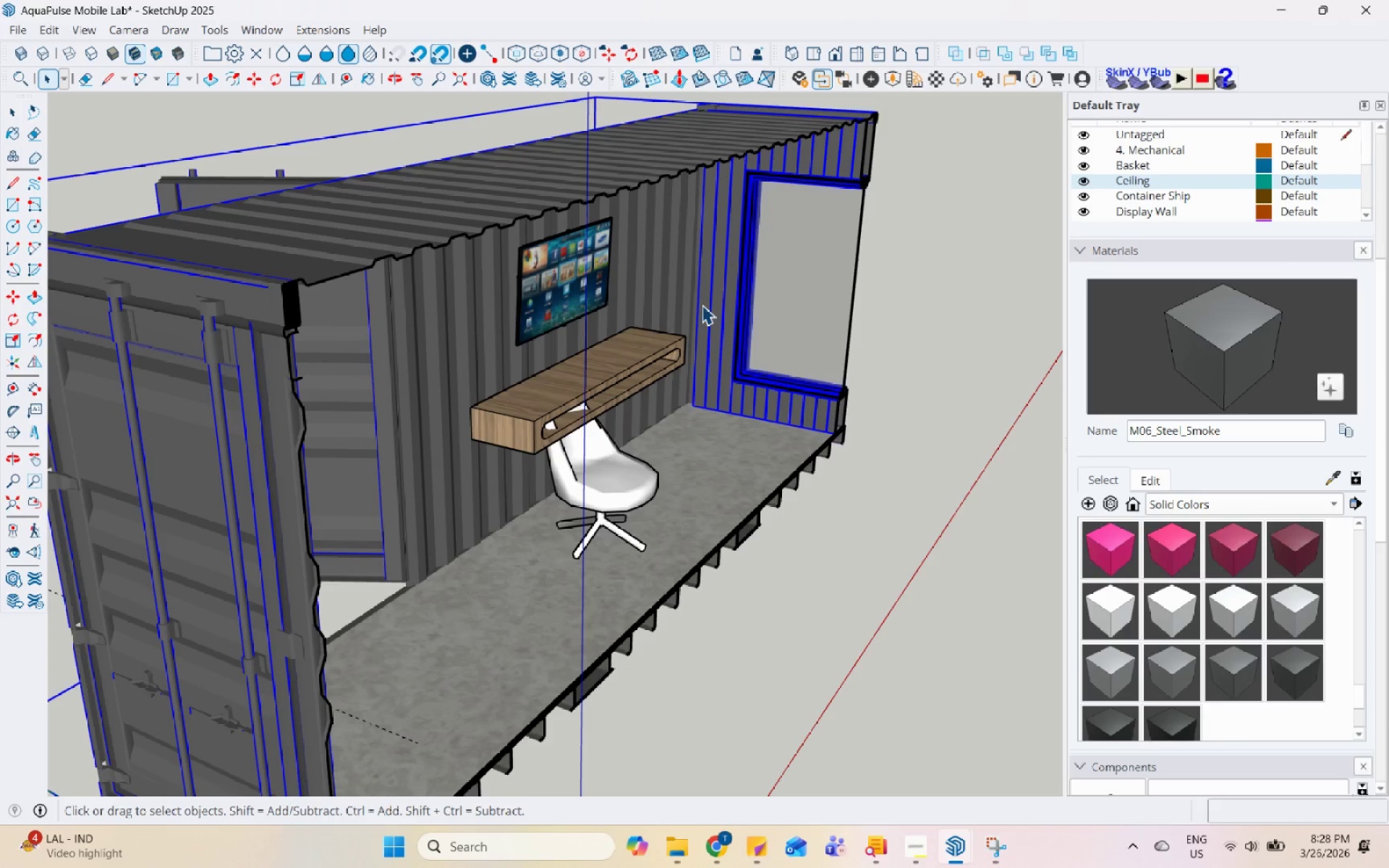 
hold_key(key=Space, duration=1.52)
 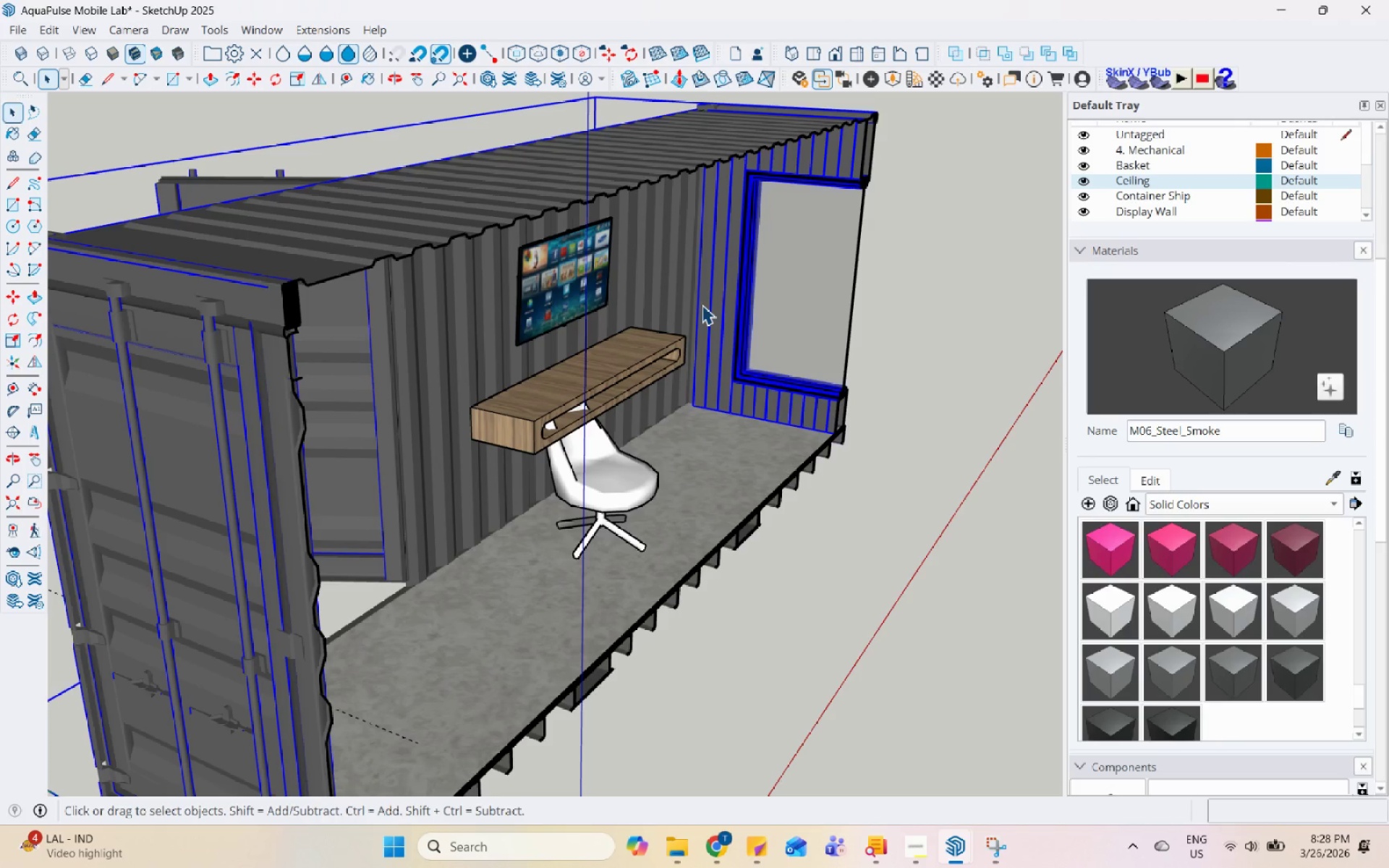 
hold_key(key=Space, duration=1.51)
 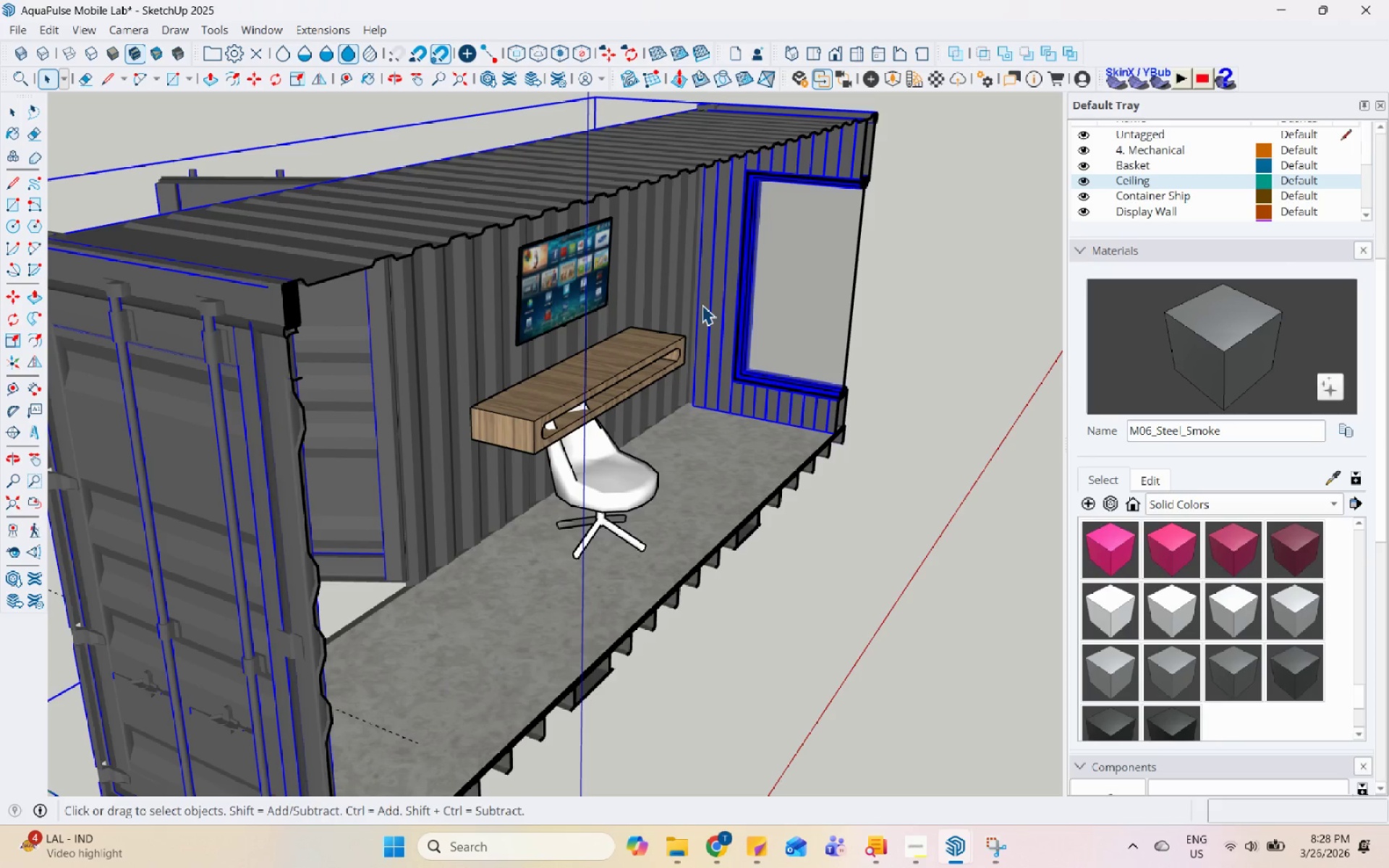 
hold_key(key=Space, duration=1.51)
 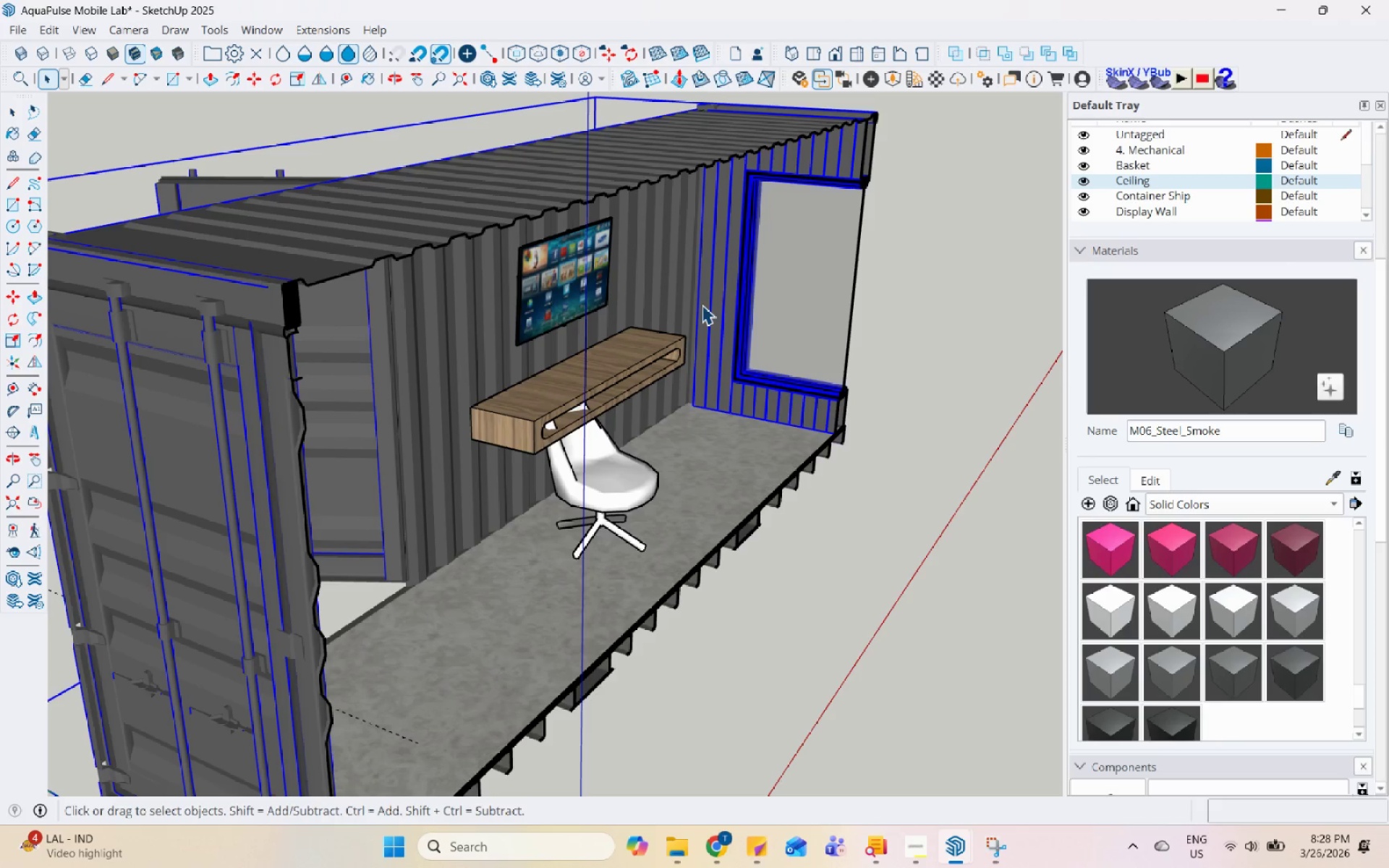 
hold_key(key=Space, duration=1.53)
 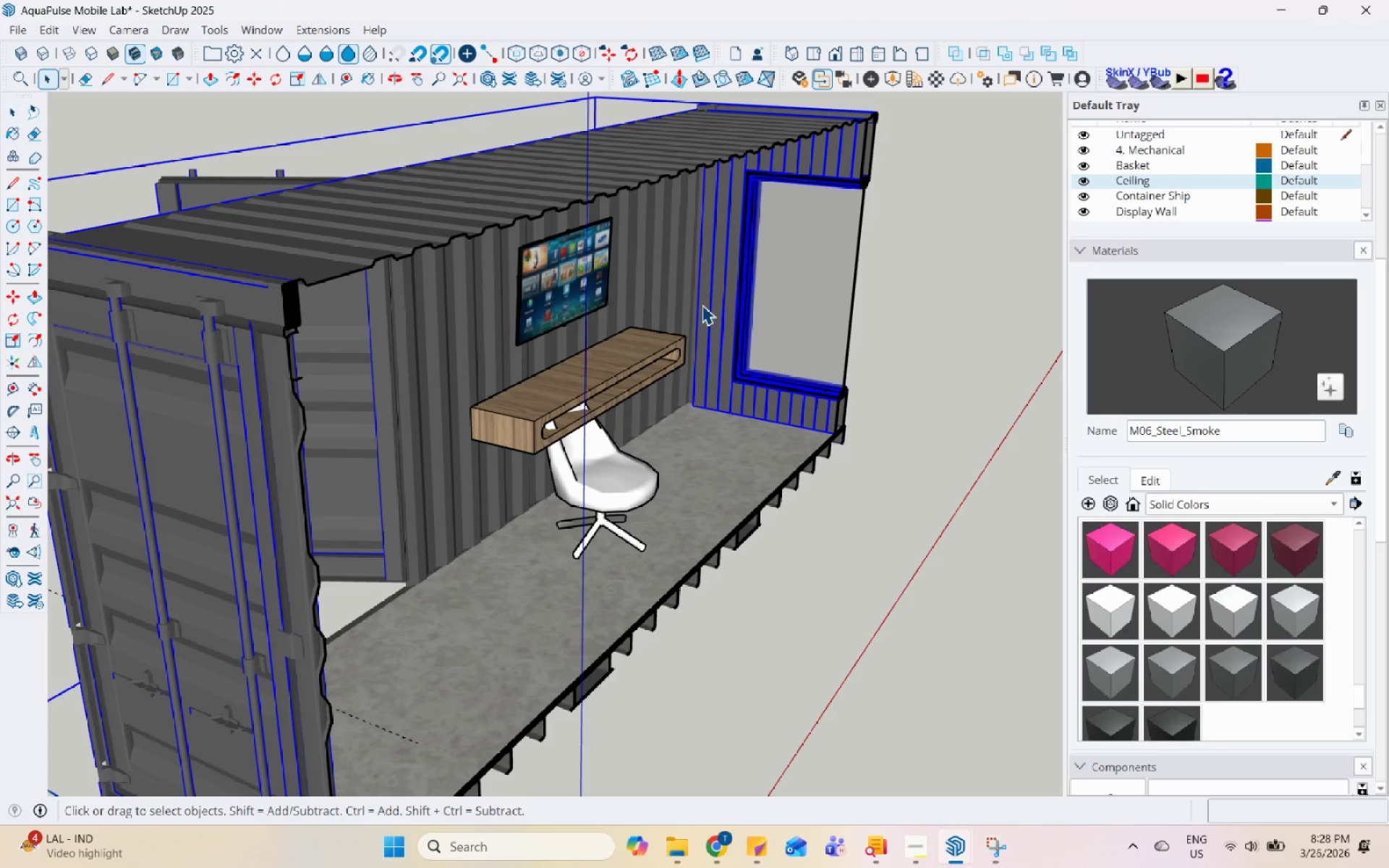 
hold_key(key=Space, duration=1.52)
 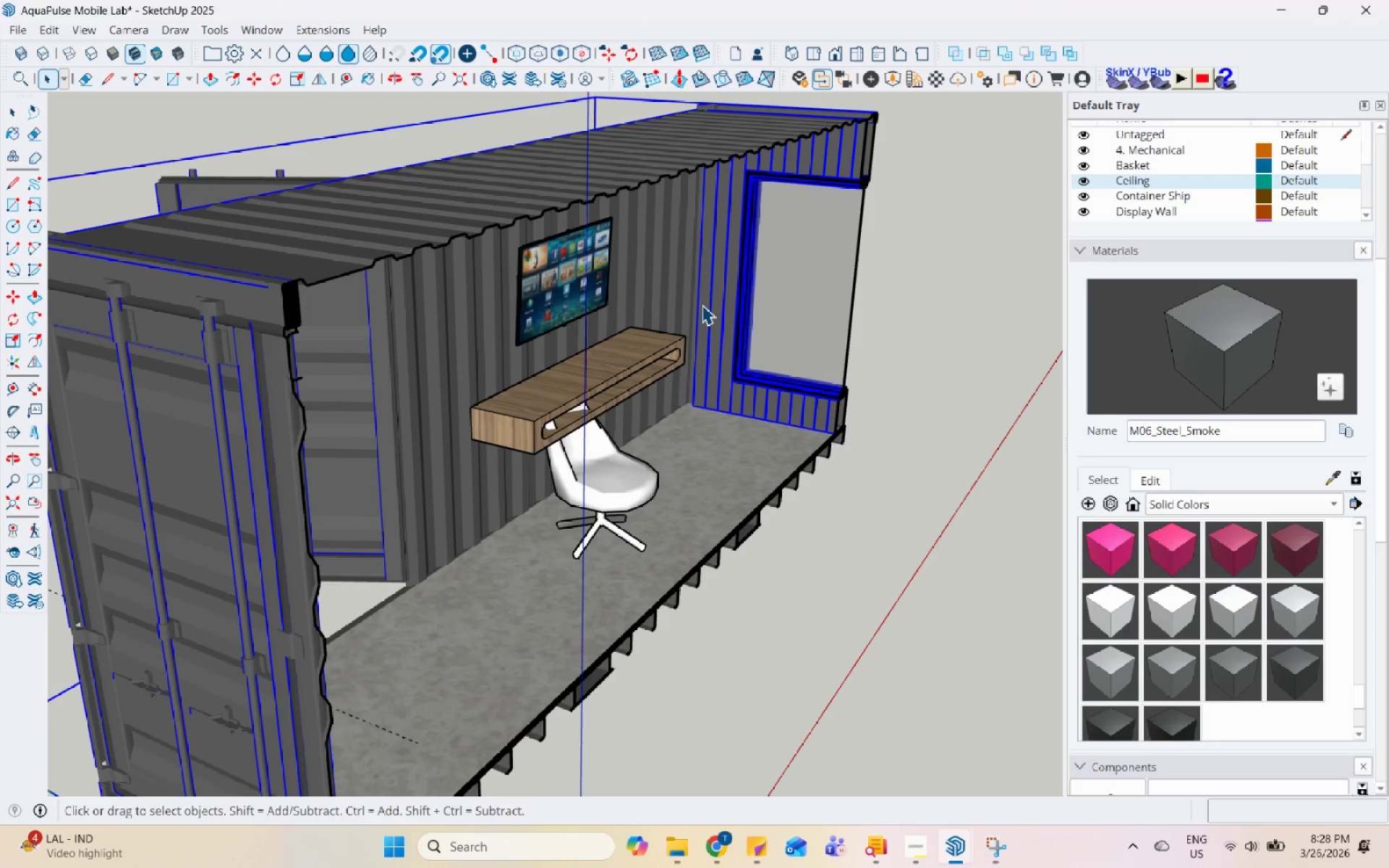 
hold_key(key=Space, duration=1.51)
 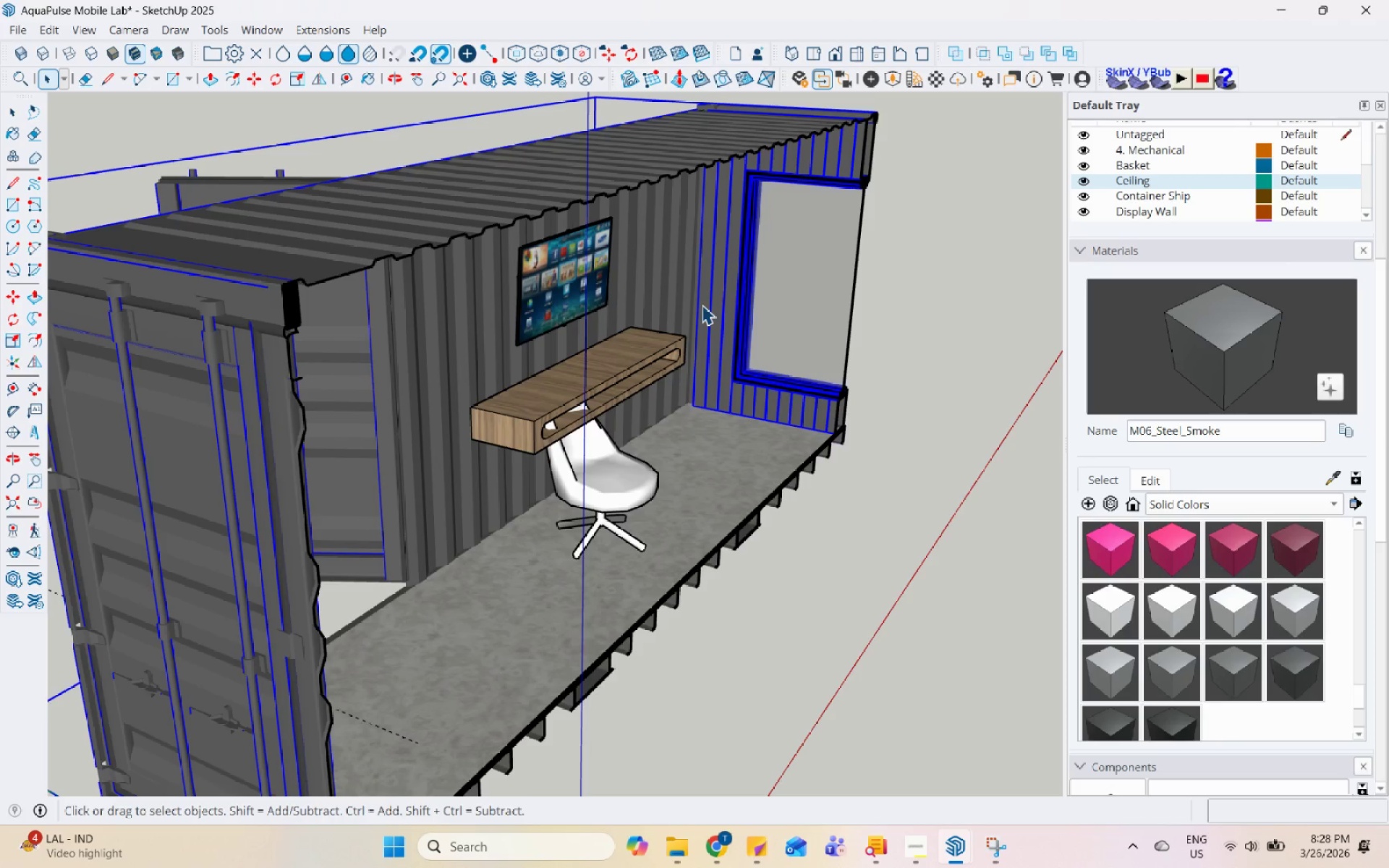 
hold_key(key=Space, duration=1.51)
 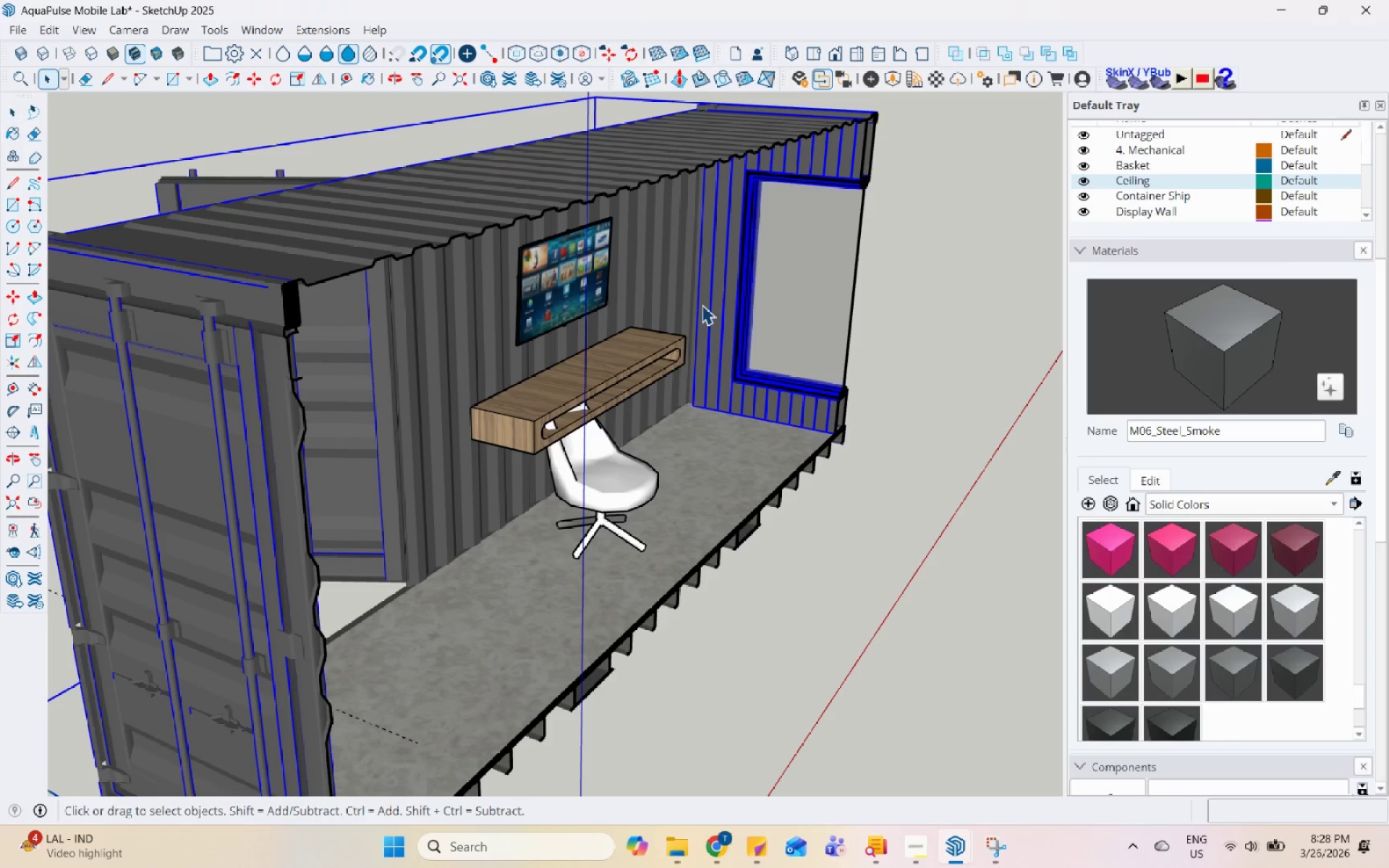 
hold_key(key=Space, duration=1.5)
 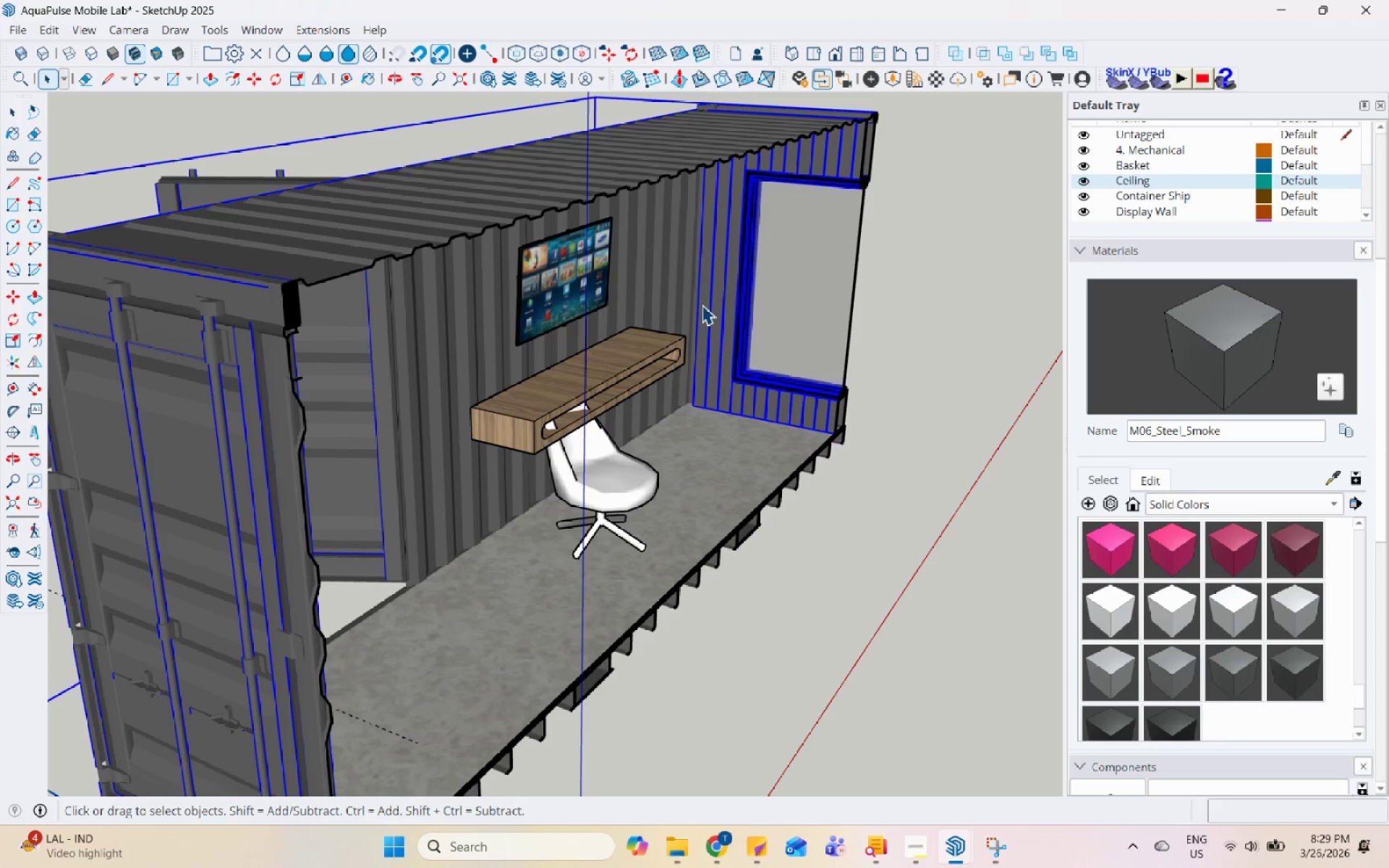 
hold_key(key=Space, duration=1.51)
 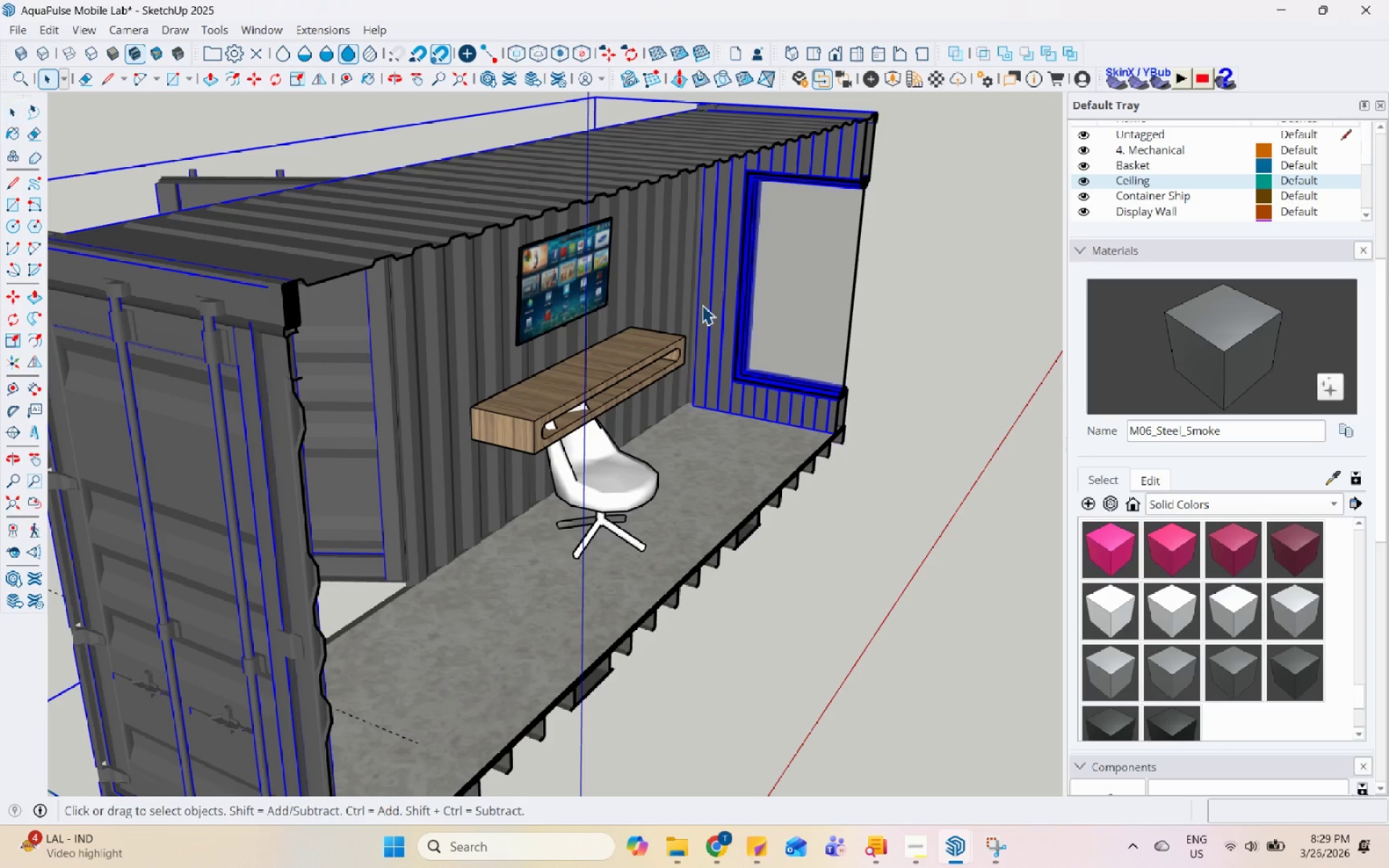 
hold_key(key=Space, duration=1.51)
 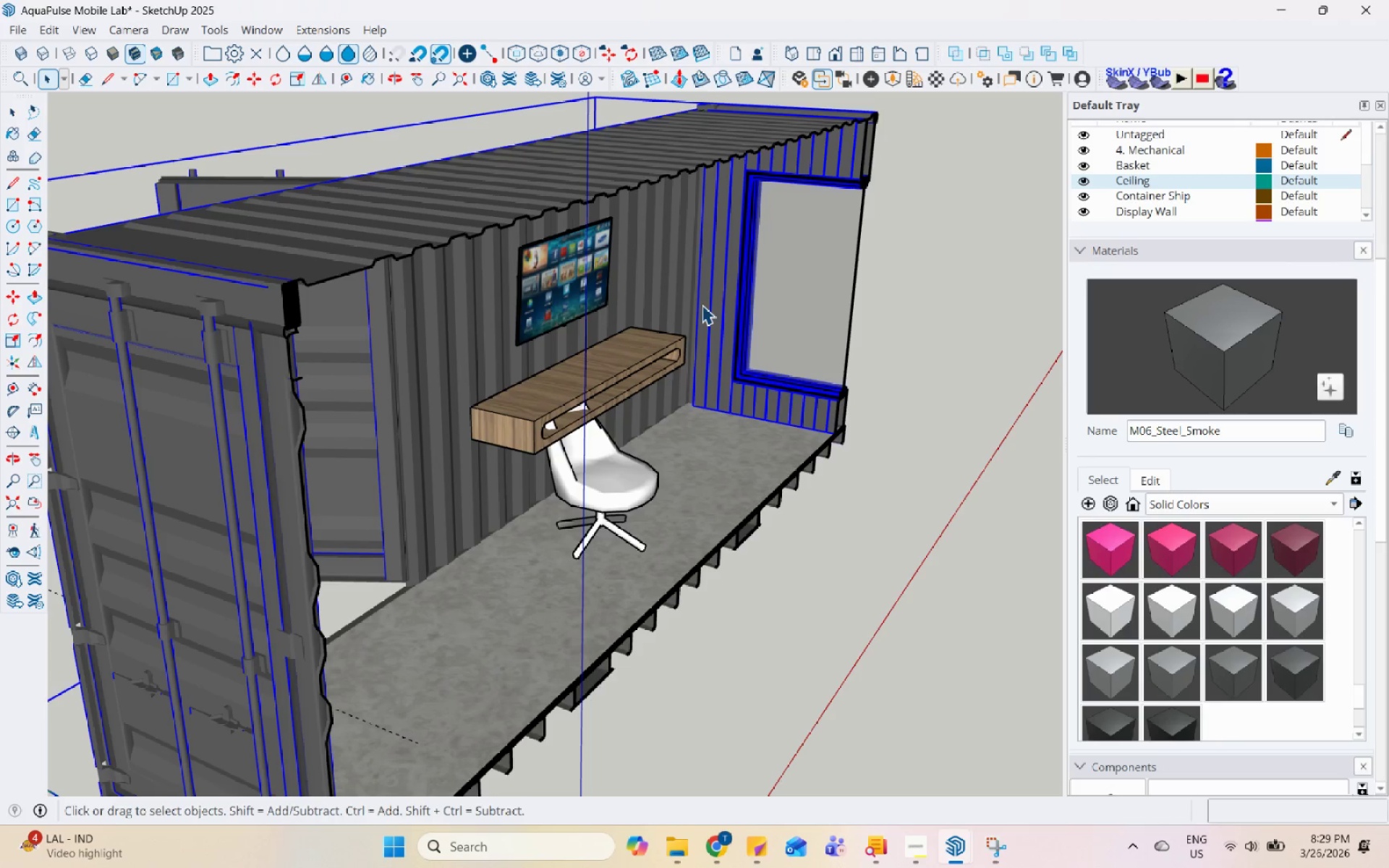 
hold_key(key=Space, duration=1.52)
 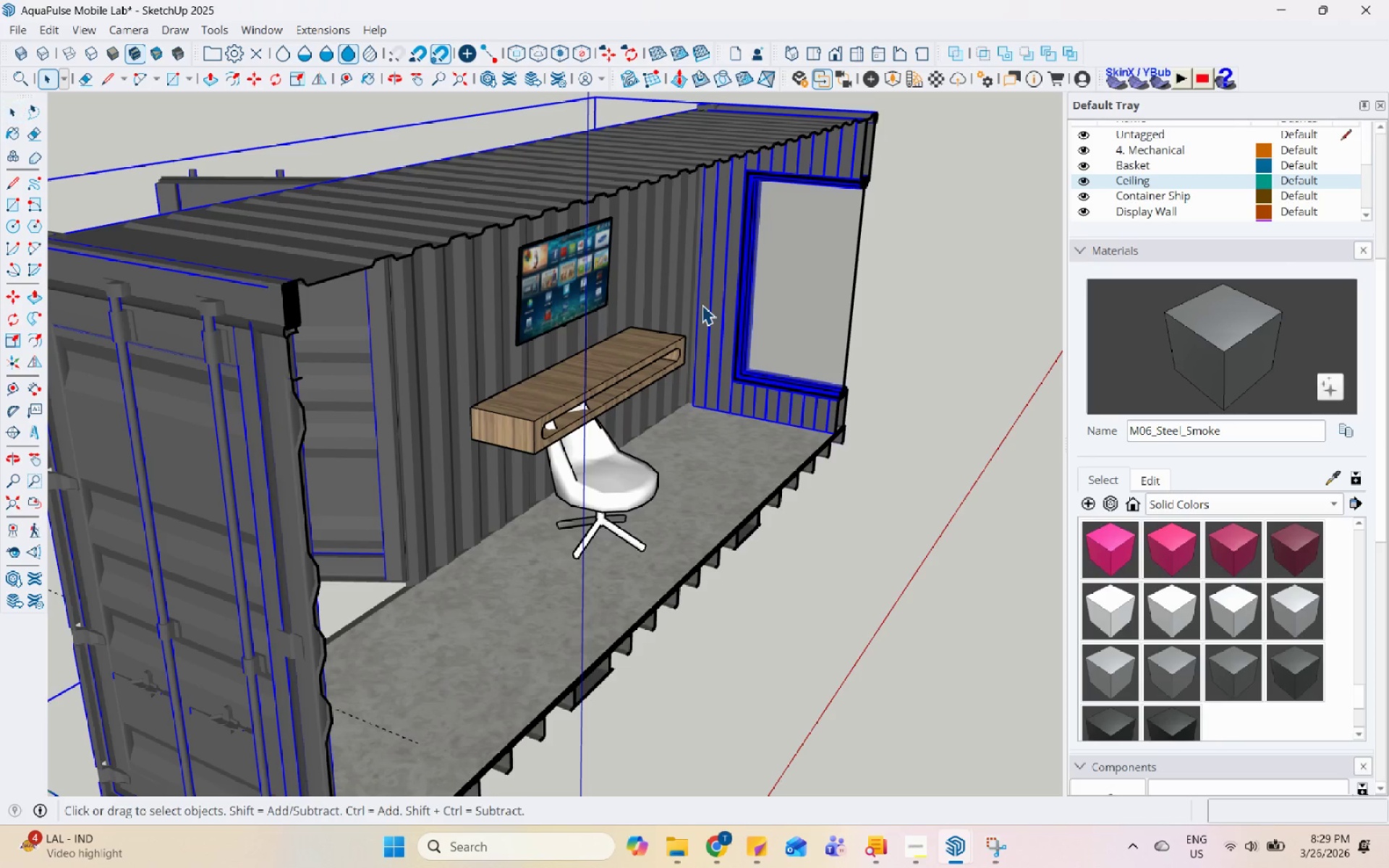 
hold_key(key=Space, duration=1.52)
 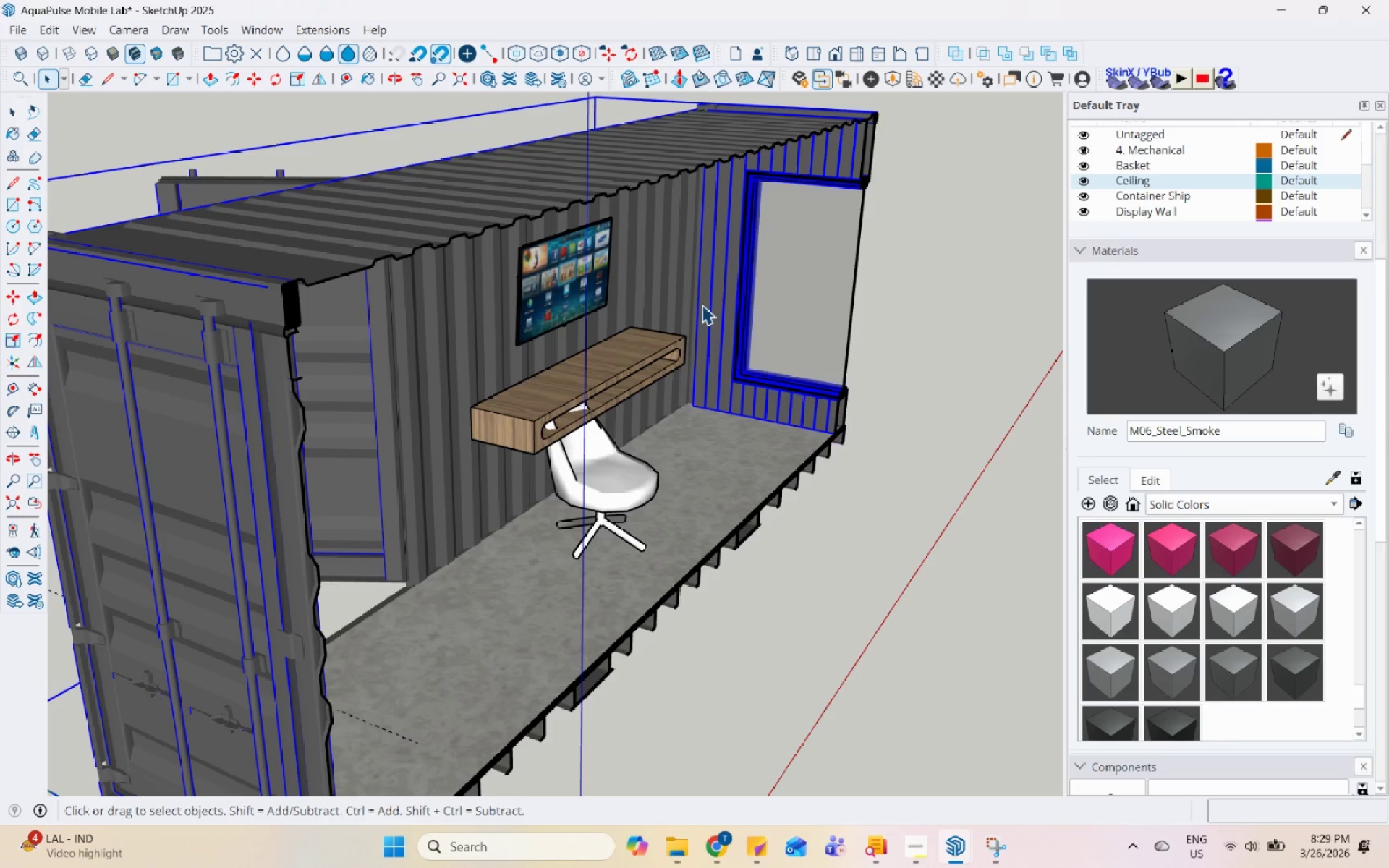 
hold_key(key=Space, duration=1.51)
 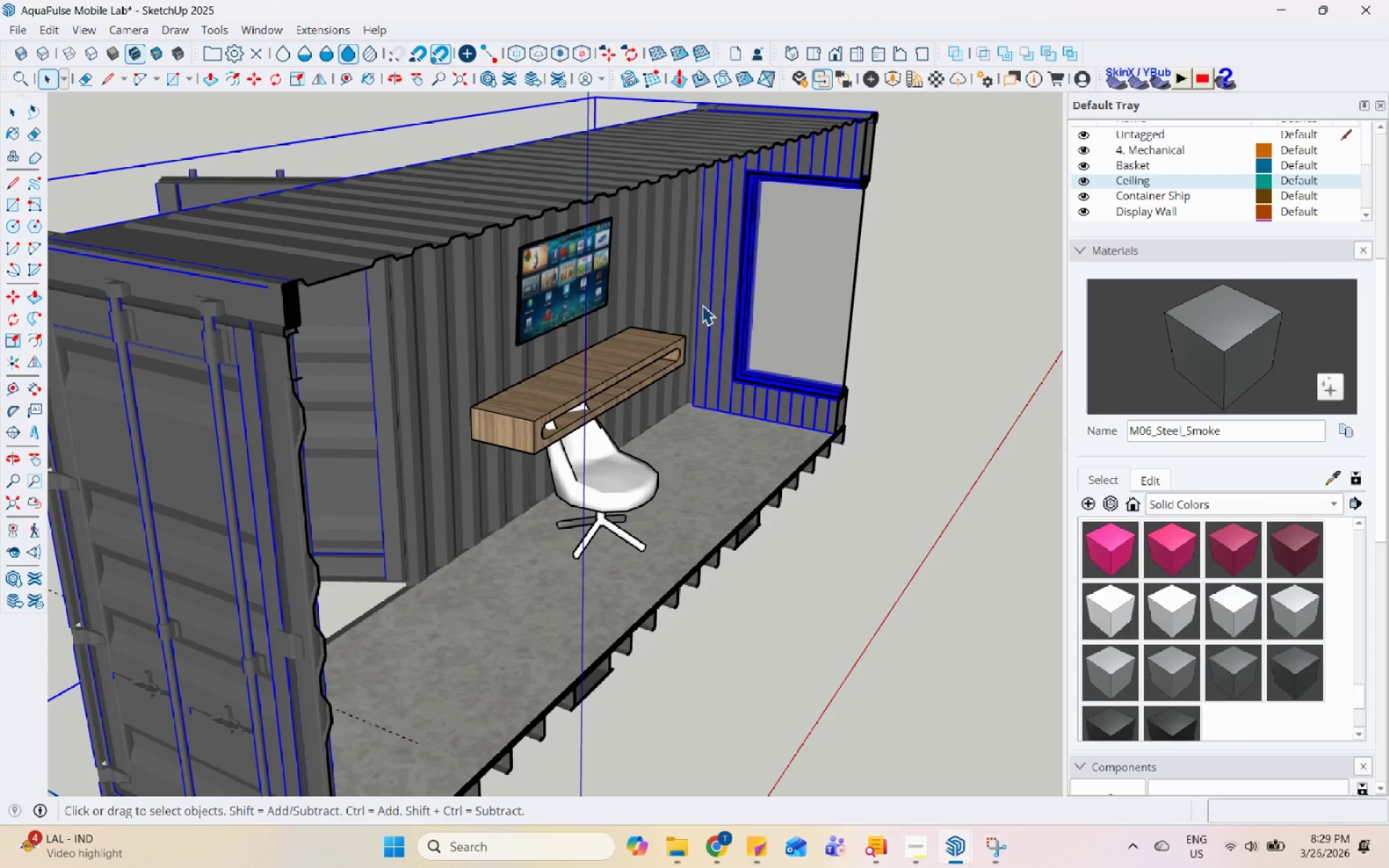 
hold_key(key=Space, duration=1.52)
 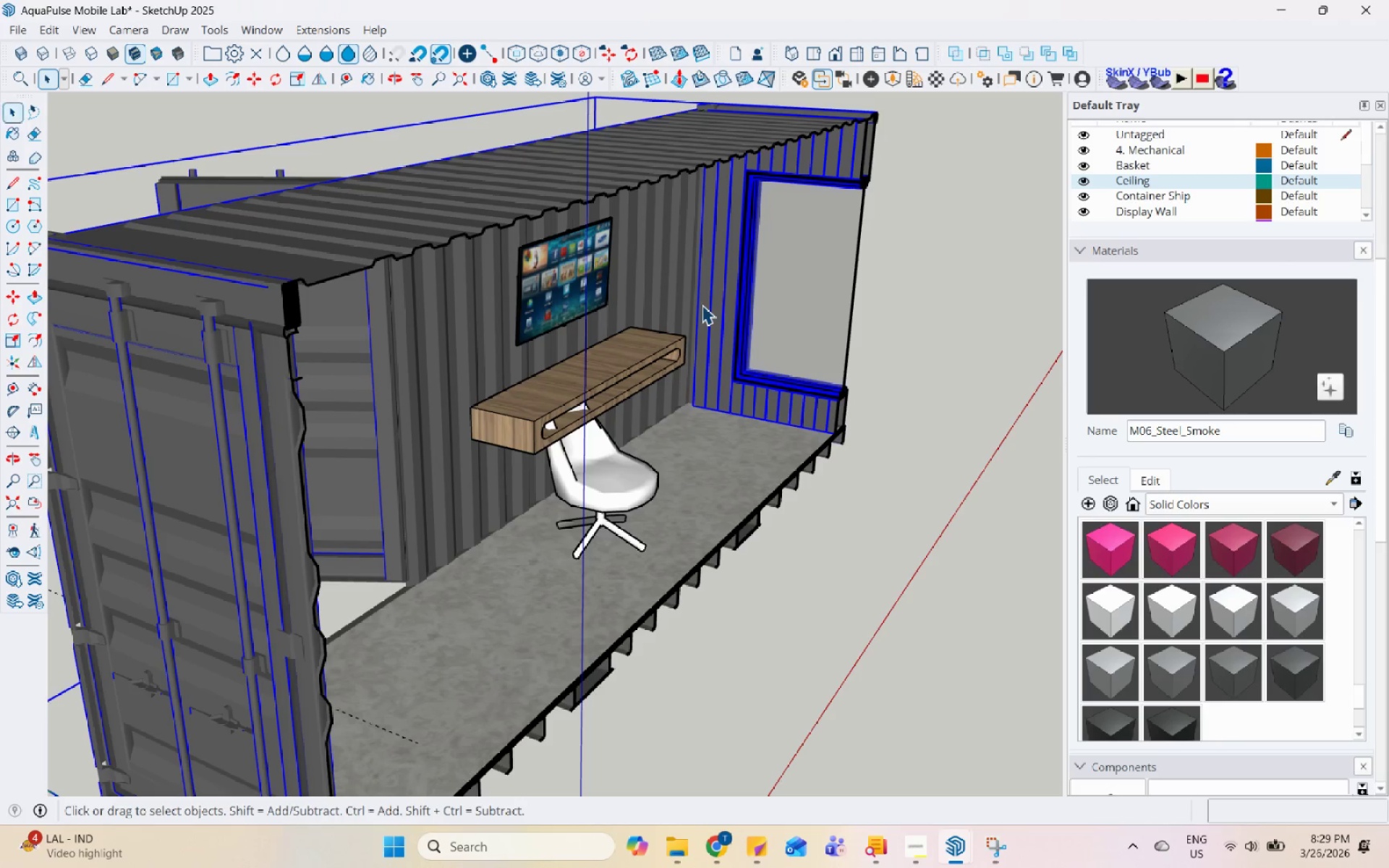 
hold_key(key=Space, duration=1.51)
 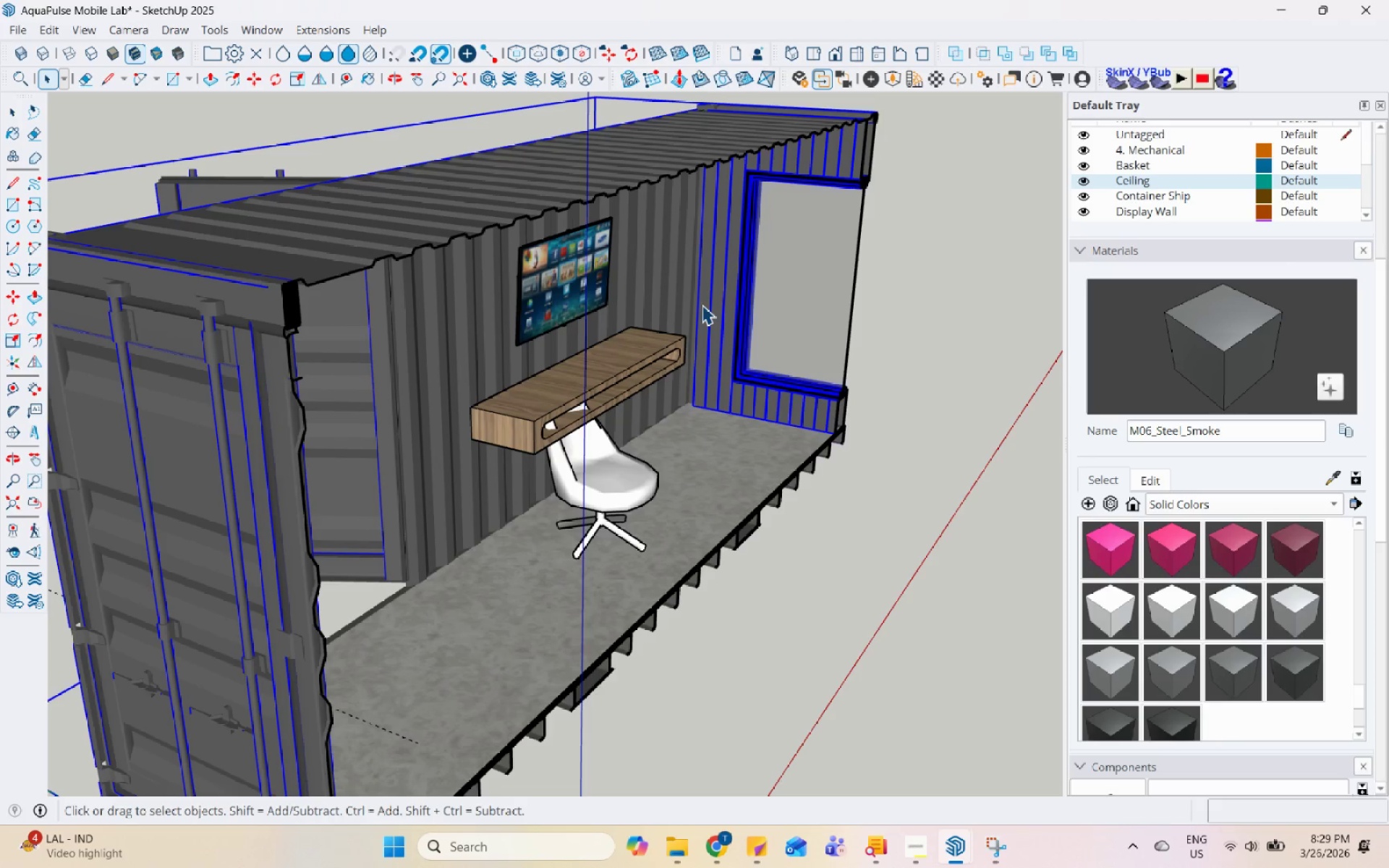 
hold_key(key=Space, duration=1.53)
 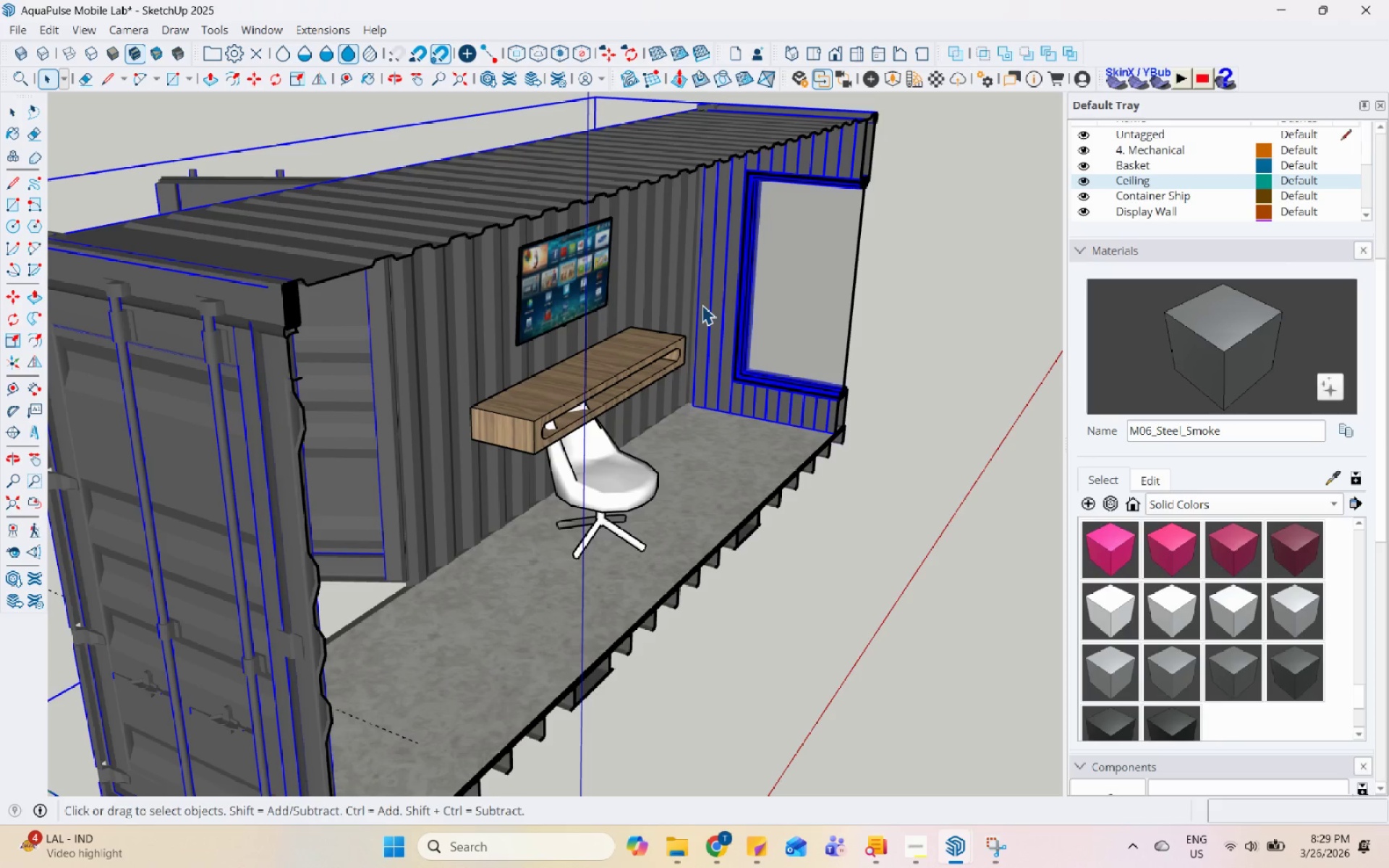 
hold_key(key=Space, duration=1.51)
 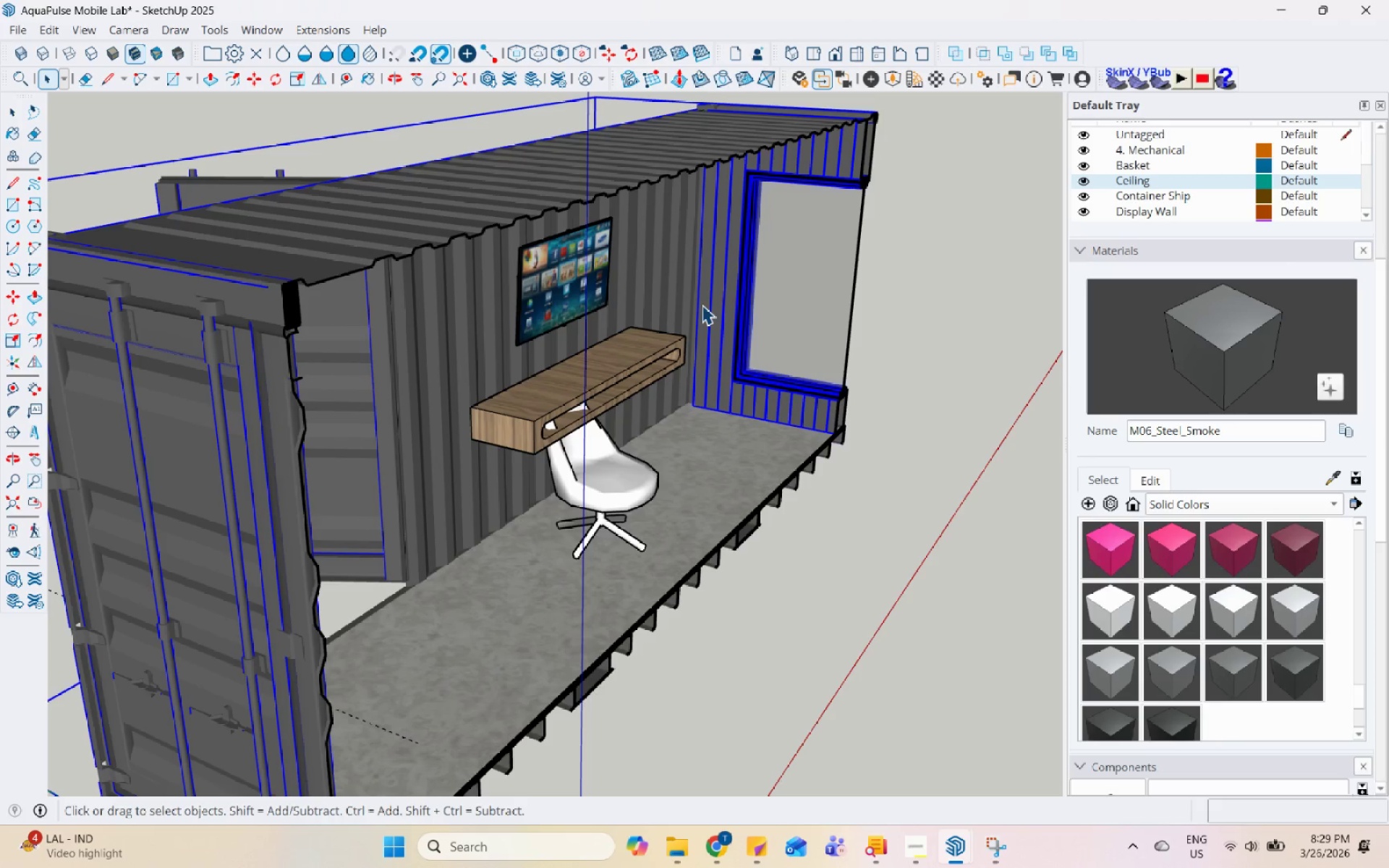 
hold_key(key=Space, duration=1.51)
 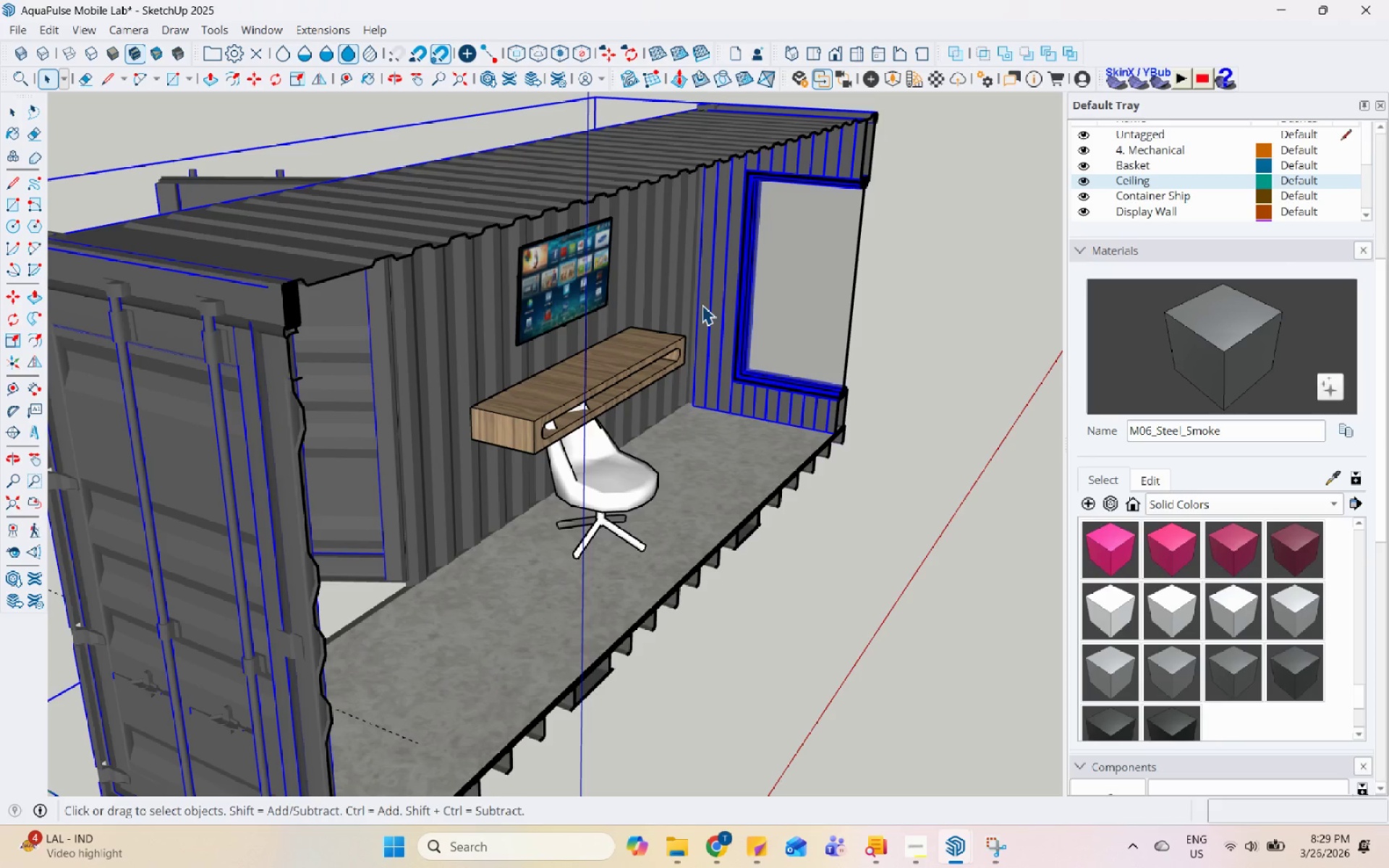 
hold_key(key=Space, duration=1.53)
 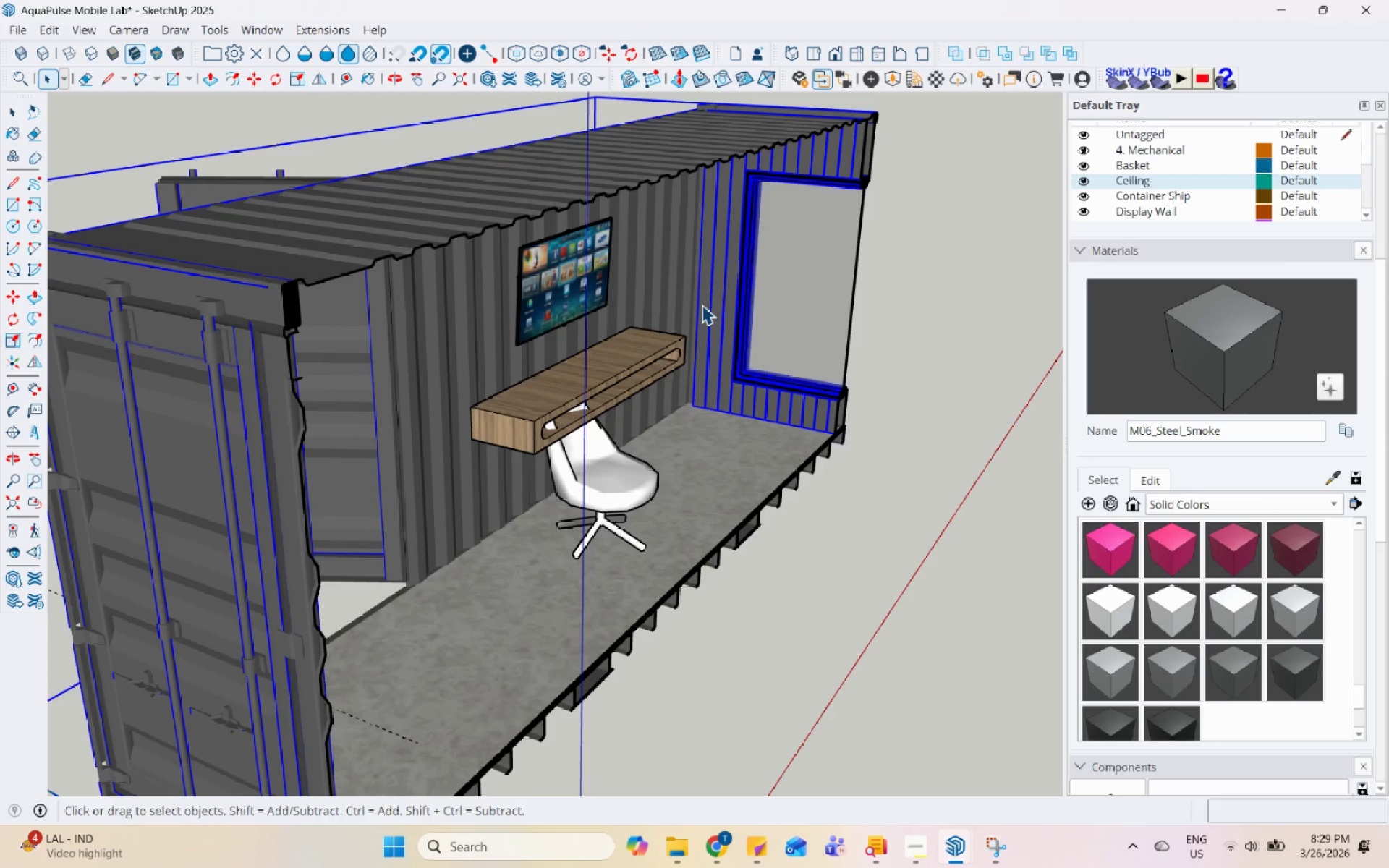 
hold_key(key=Space, duration=1.52)
 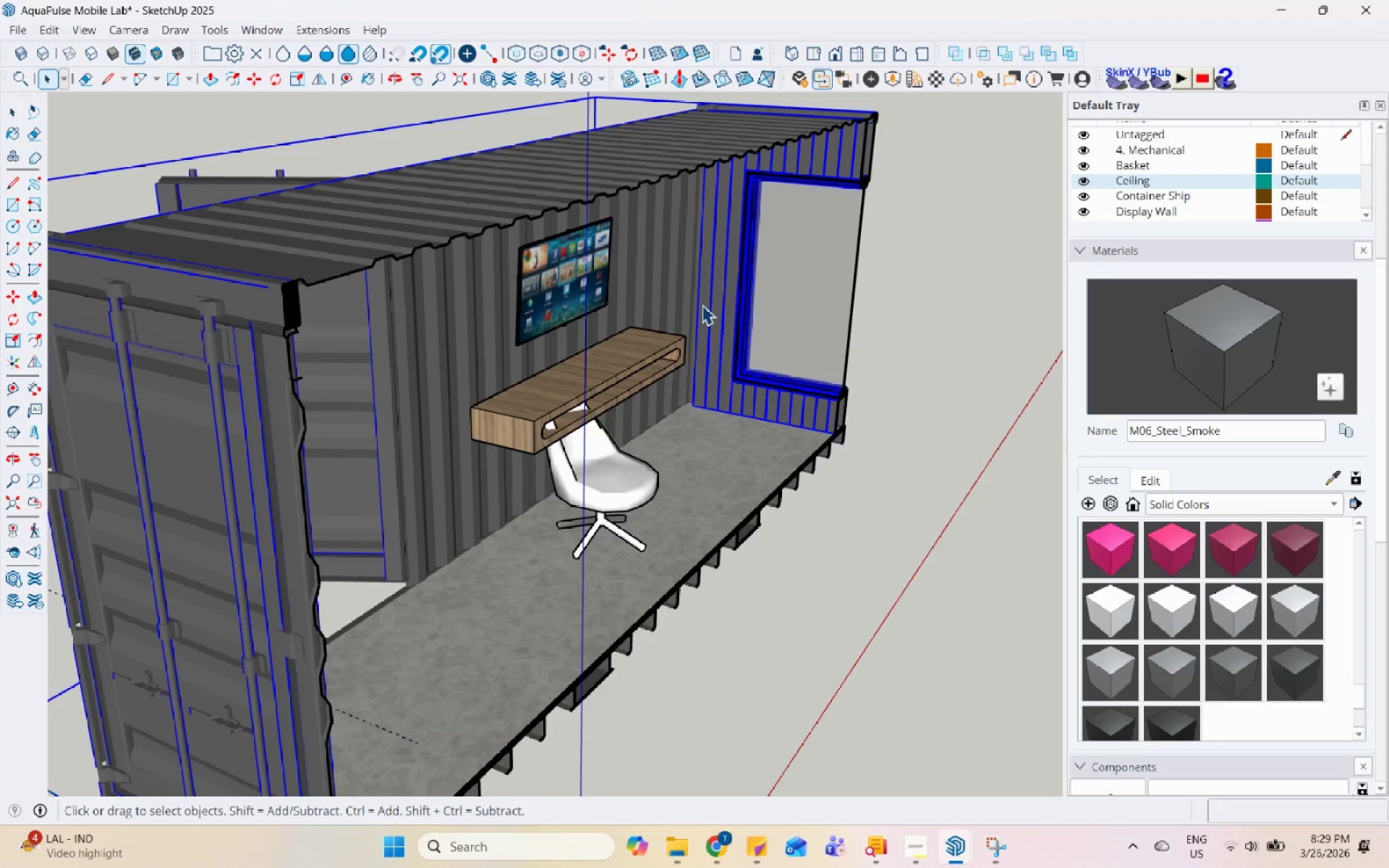 
hold_key(key=Space, duration=1.51)
 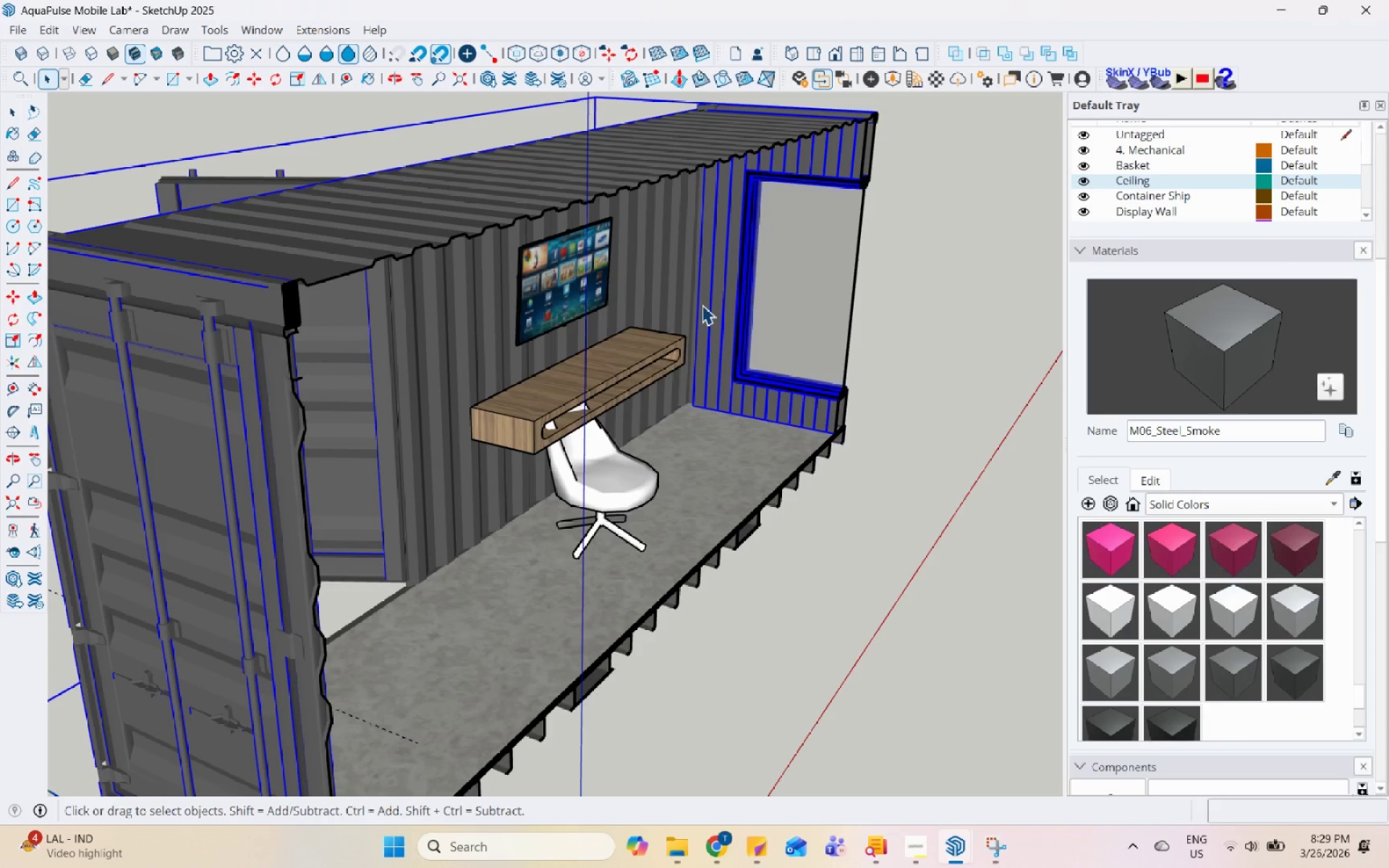 
hold_key(key=Space, duration=1.52)
 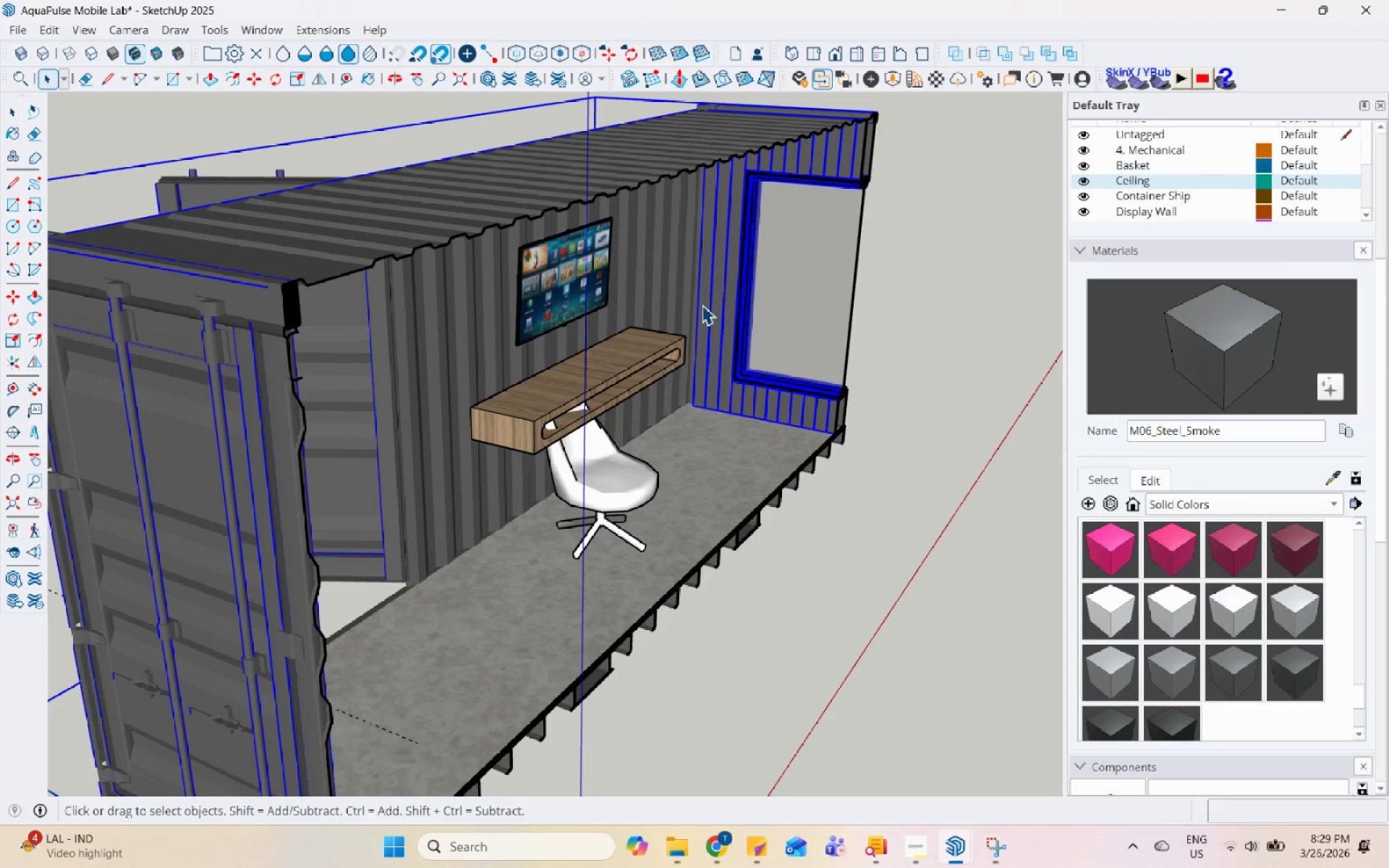 
hold_key(key=Space, duration=1.51)
 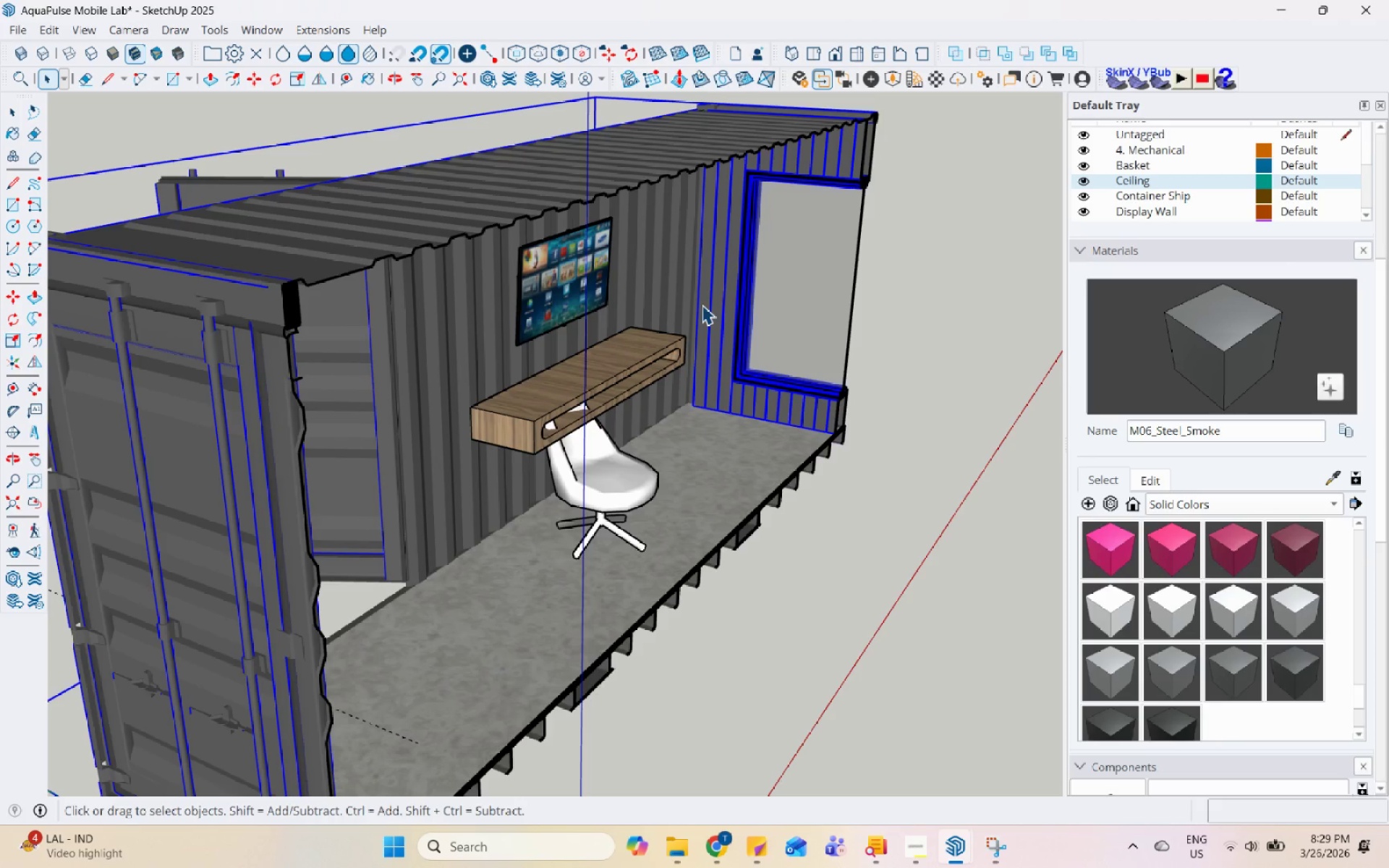 
hold_key(key=Space, duration=1.51)
 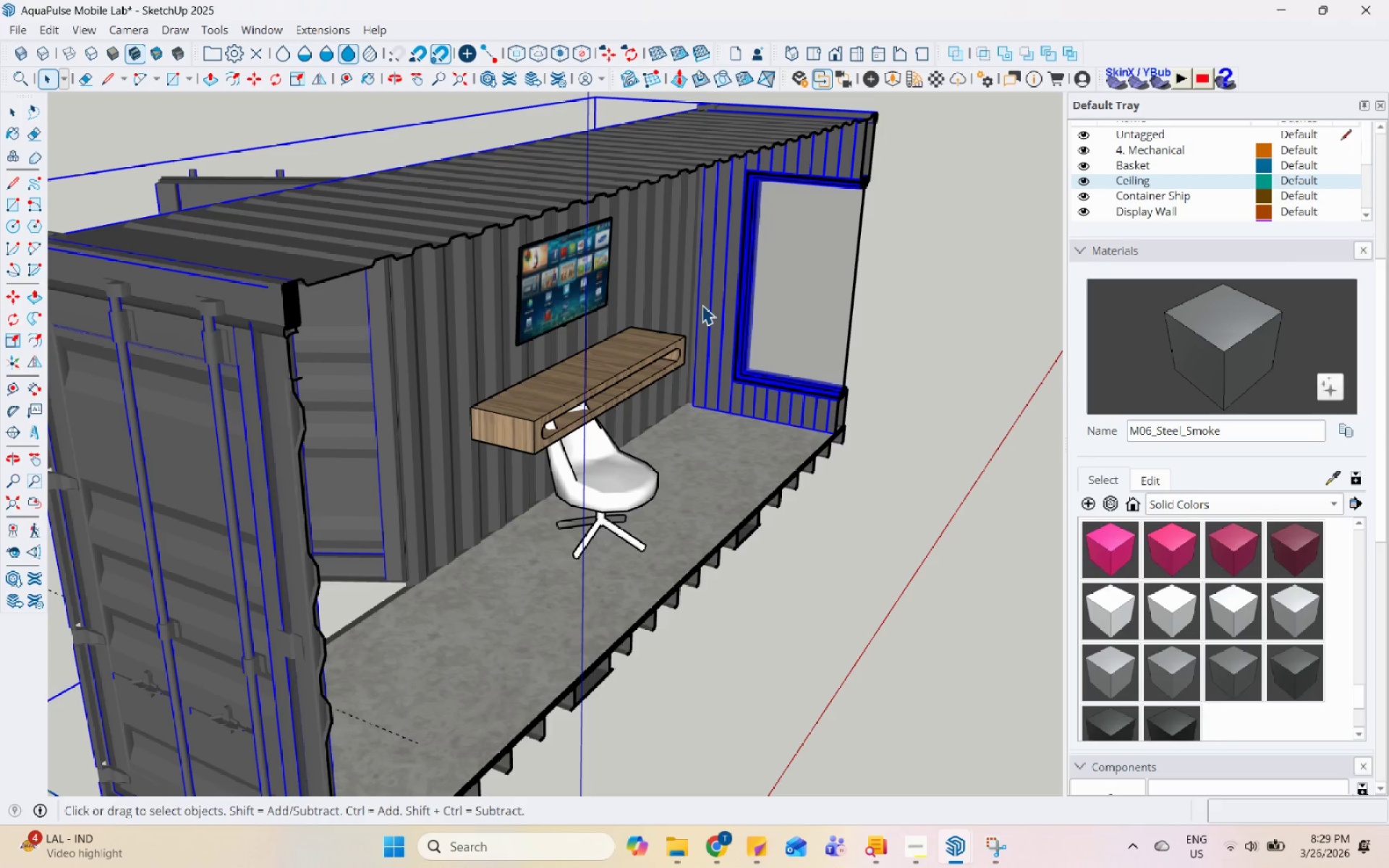 
hold_key(key=Space, duration=1.52)
 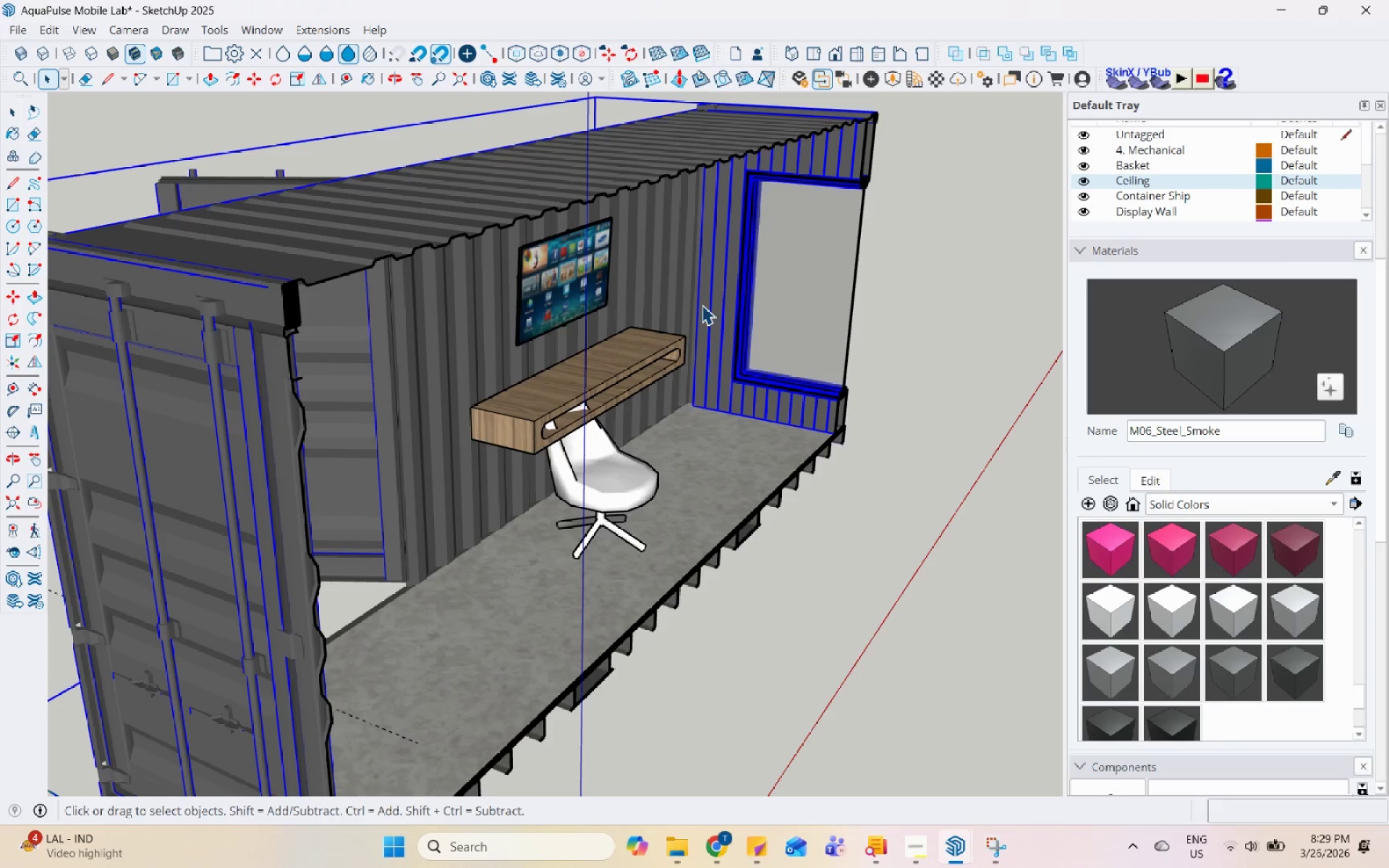 
hold_key(key=Space, duration=1.53)
 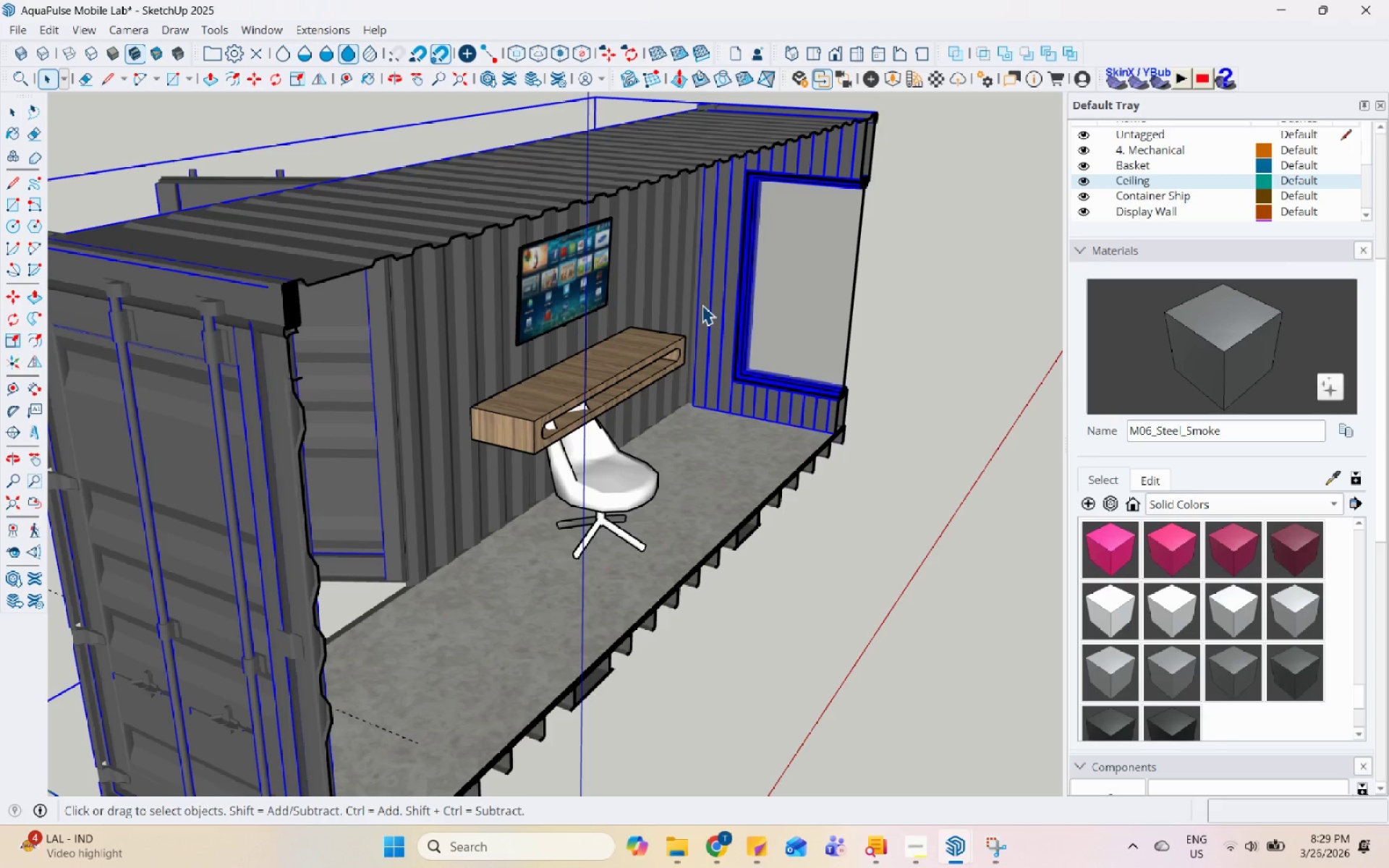 
hold_key(key=Space, duration=1.51)
 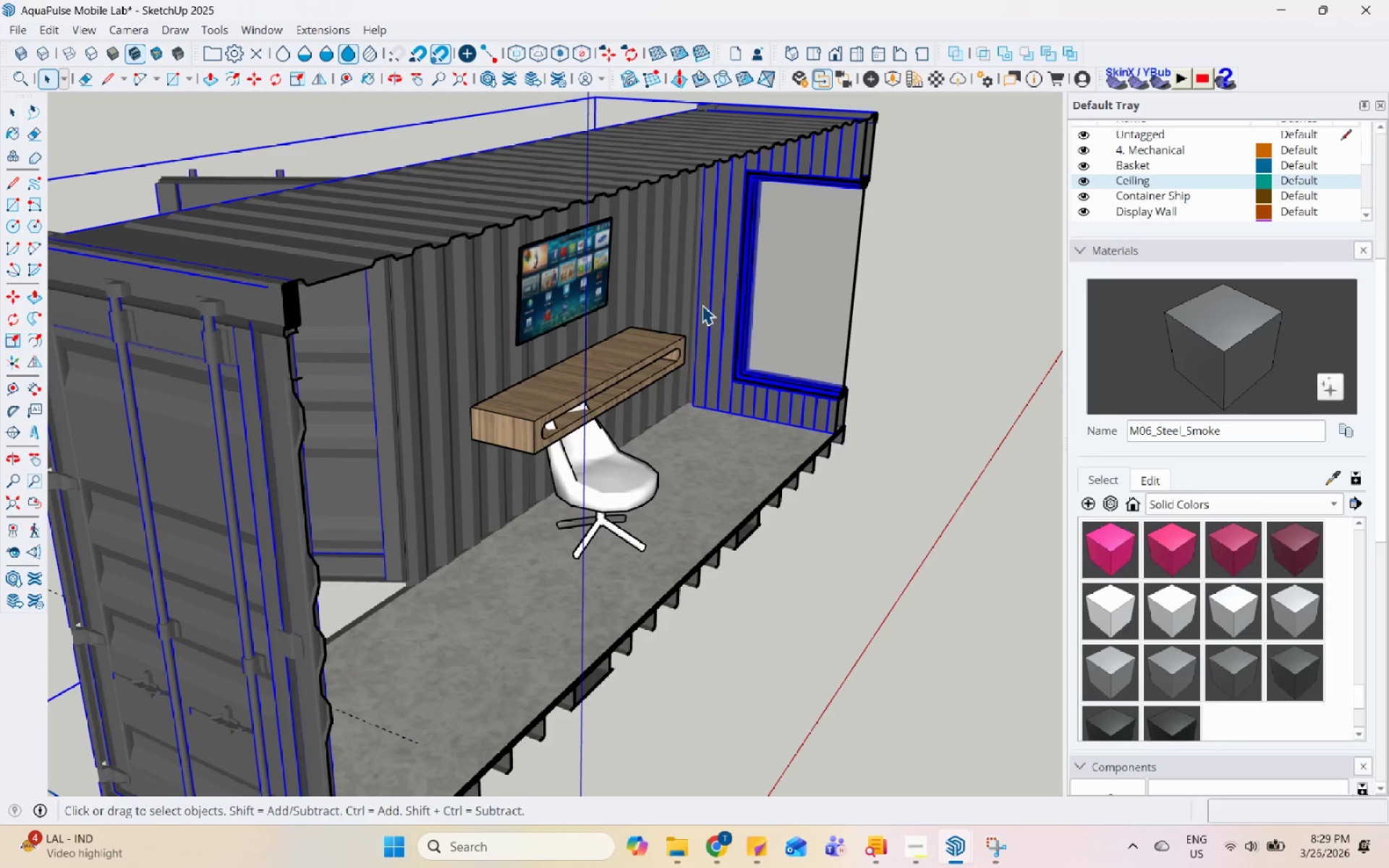 
hold_key(key=Space, duration=1.51)
 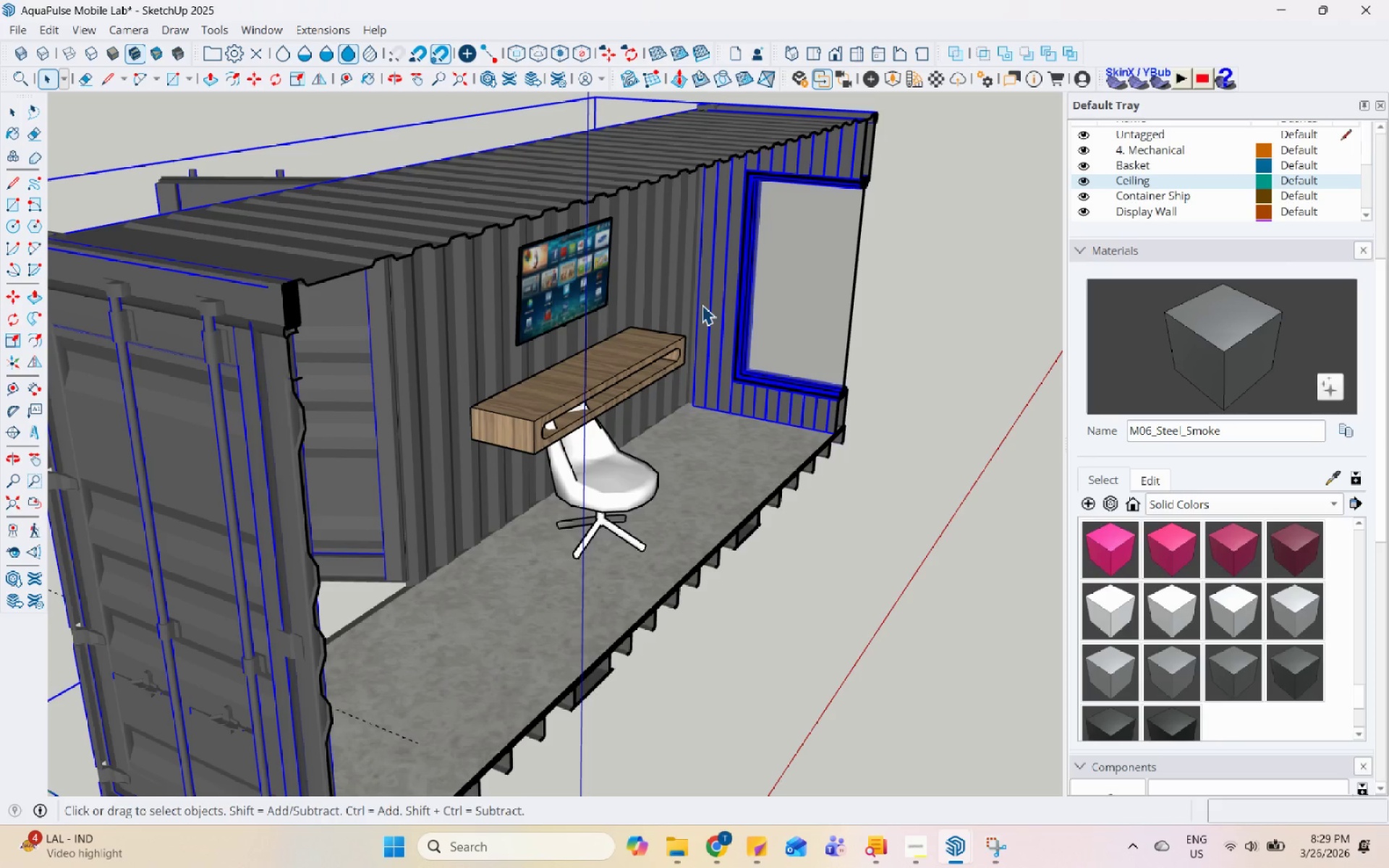 
hold_key(key=Space, duration=1.52)
 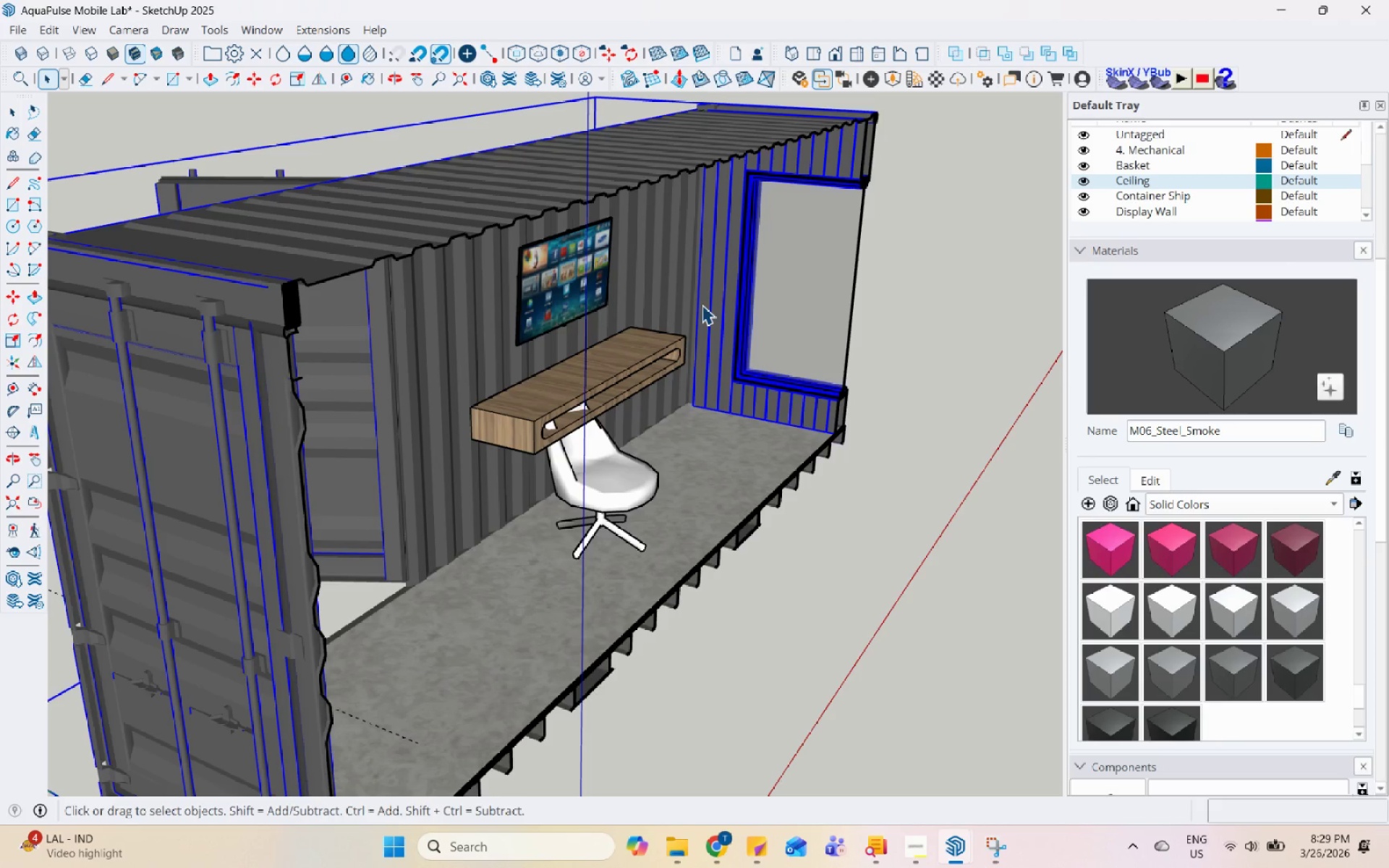 
hold_key(key=Space, duration=1.51)
 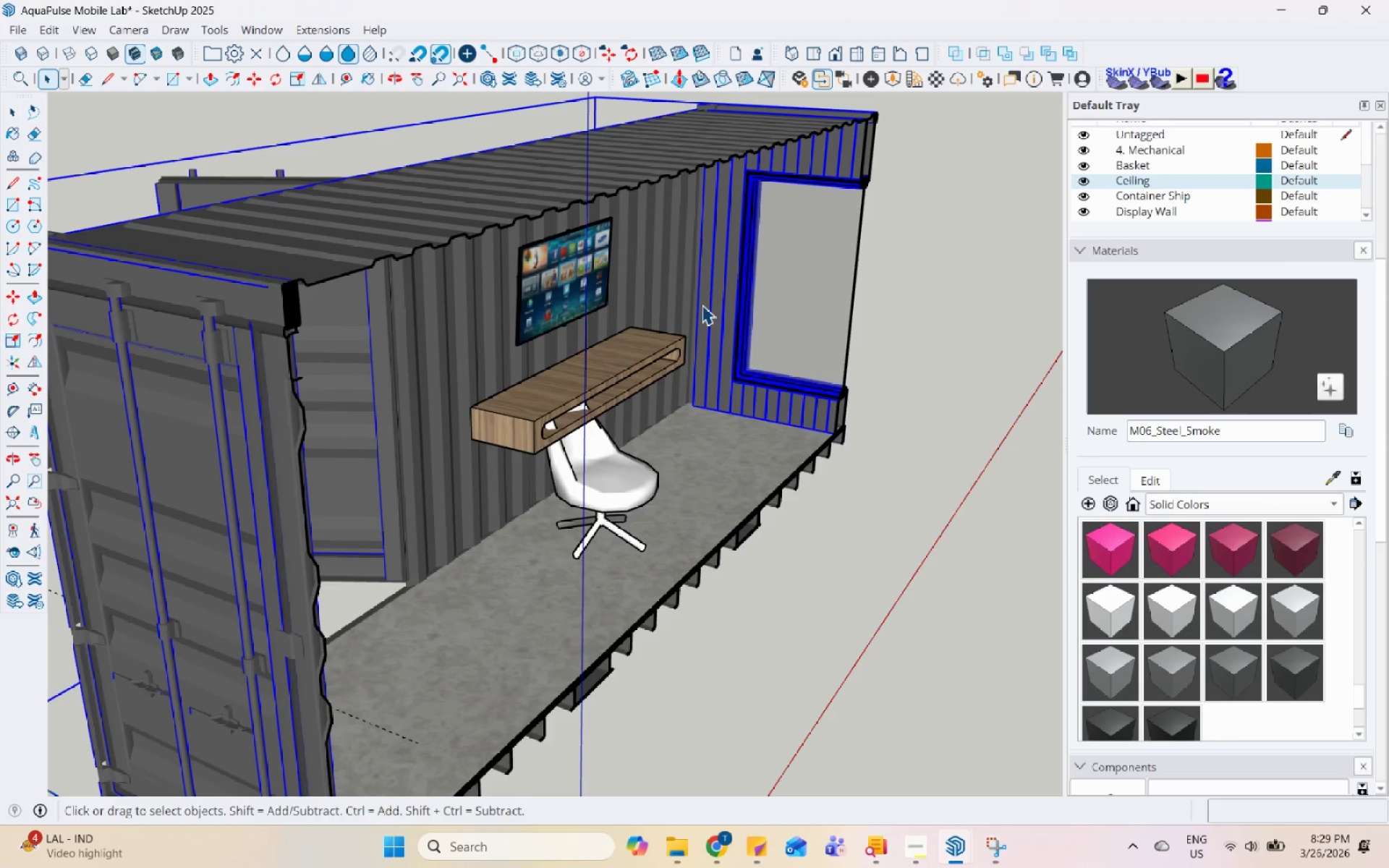 
hold_key(key=Space, duration=1.53)
 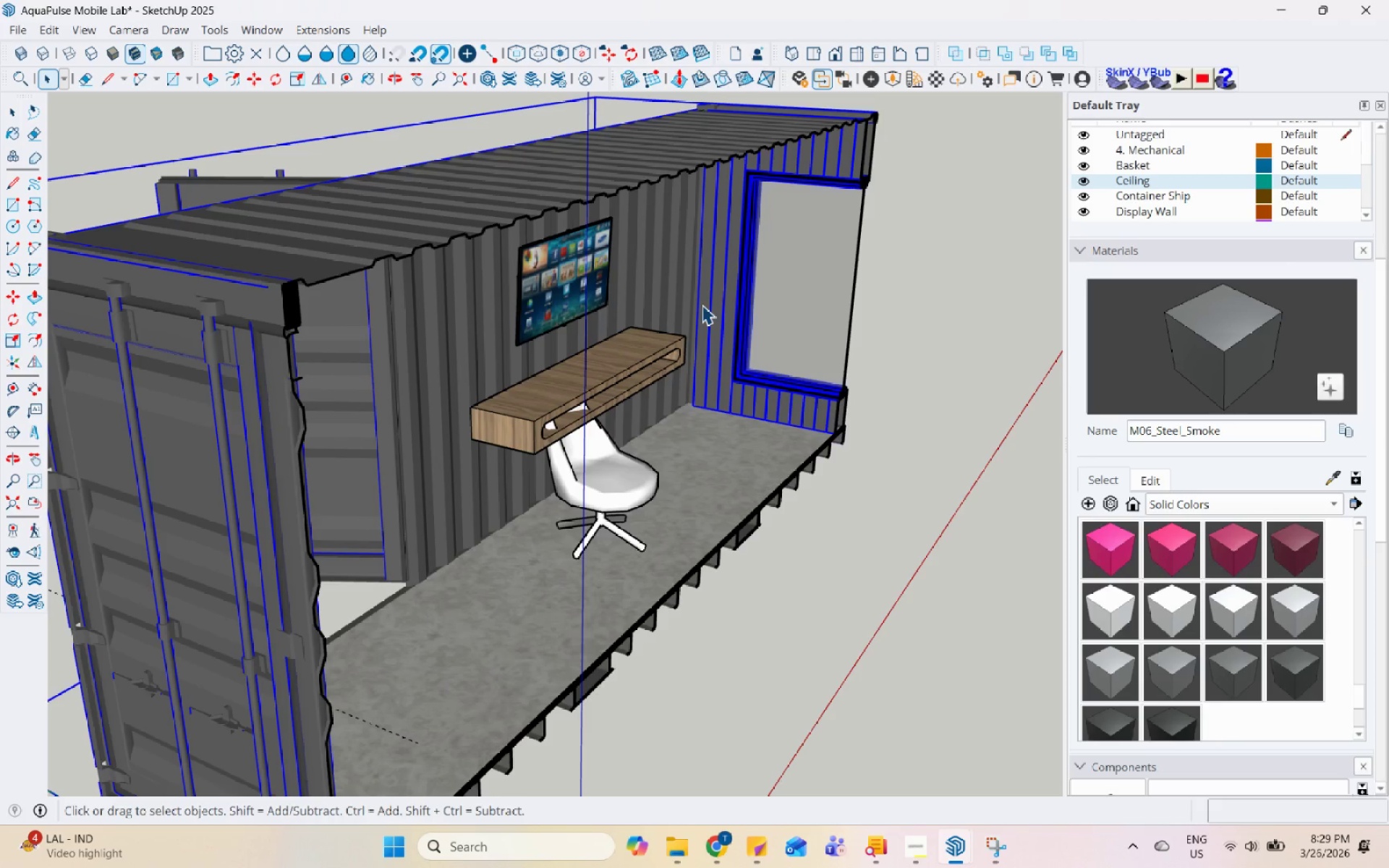 
hold_key(key=Space, duration=1.51)
 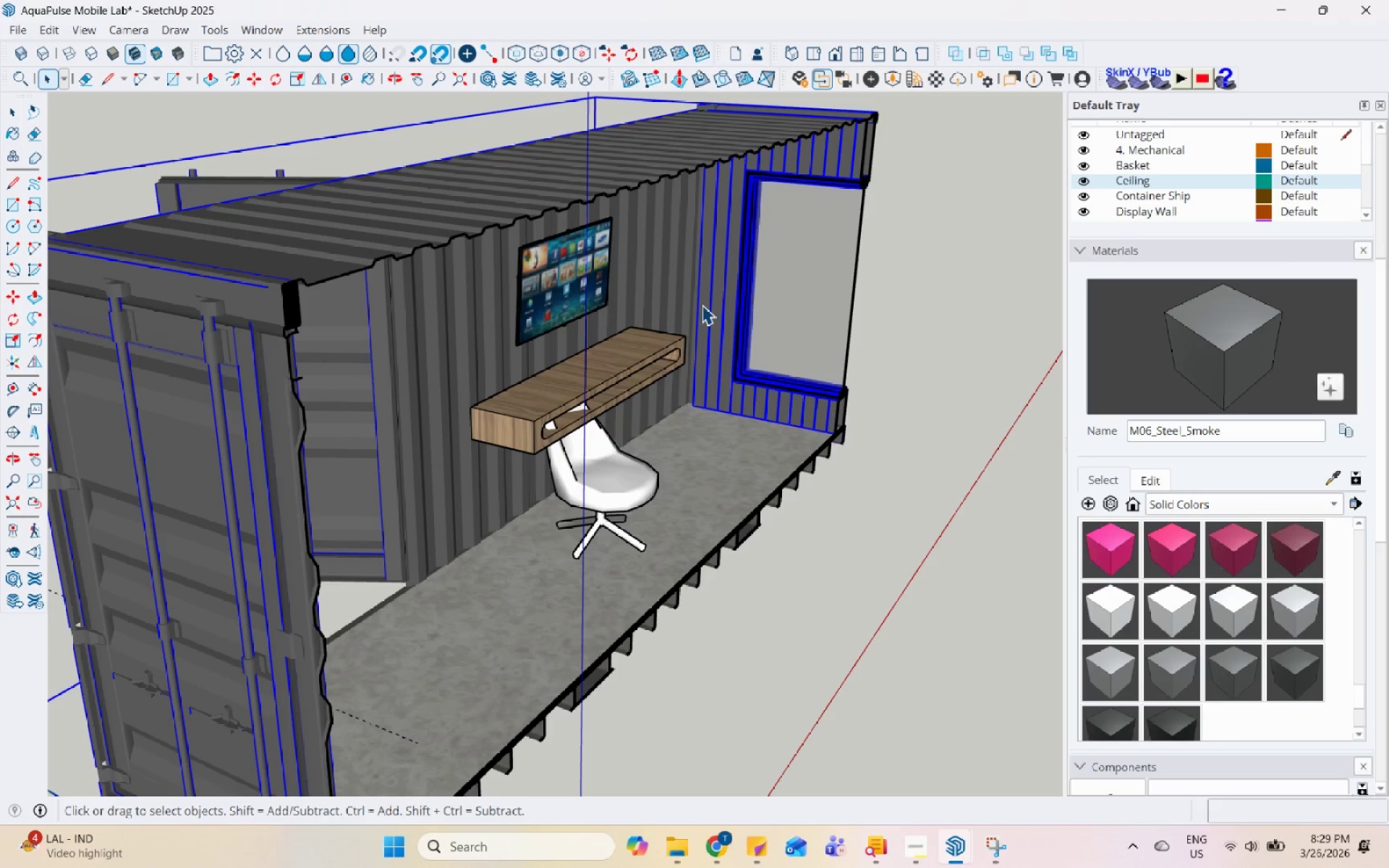 
hold_key(key=Space, duration=1.53)
 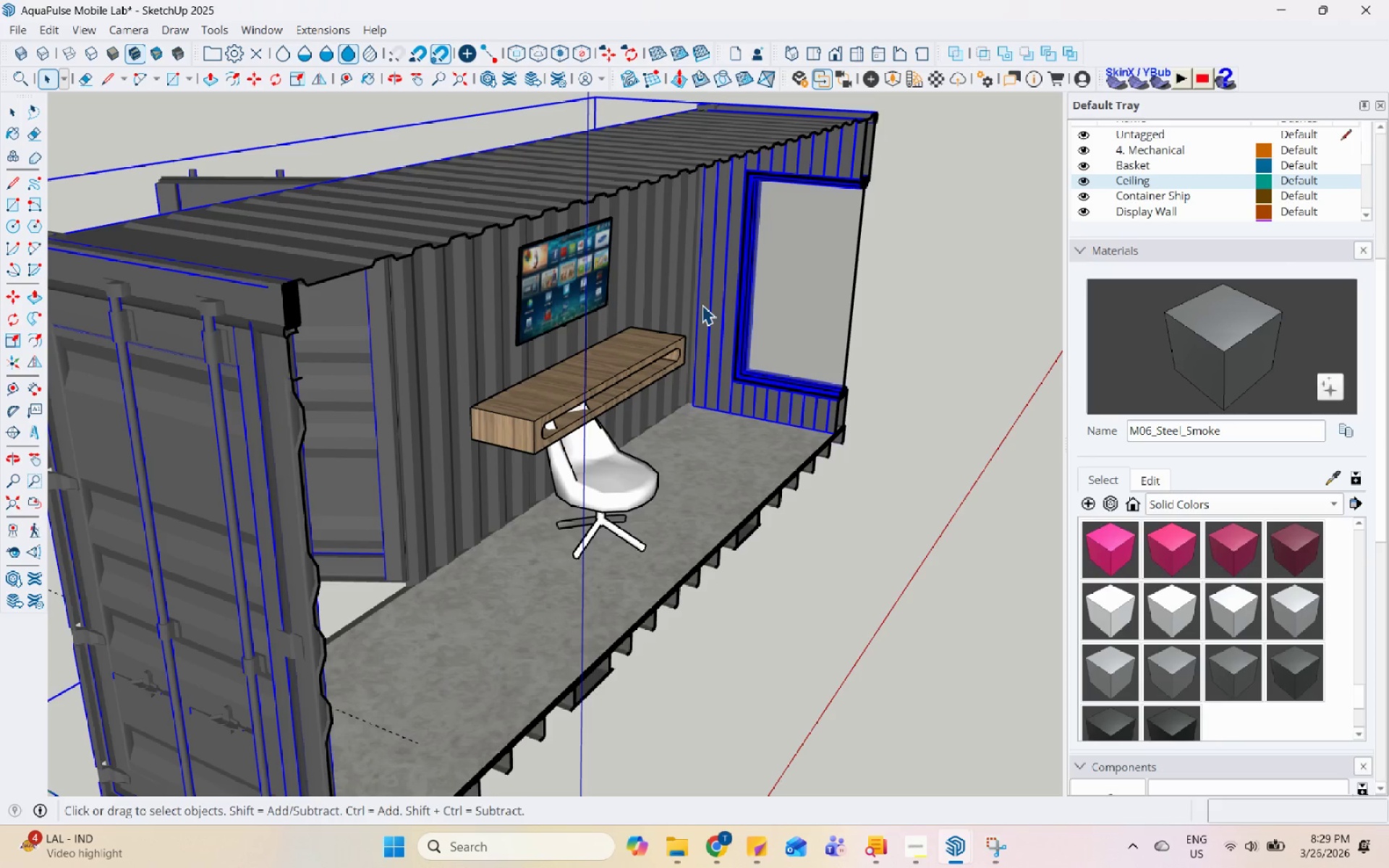 
hold_key(key=Space, duration=1.51)
 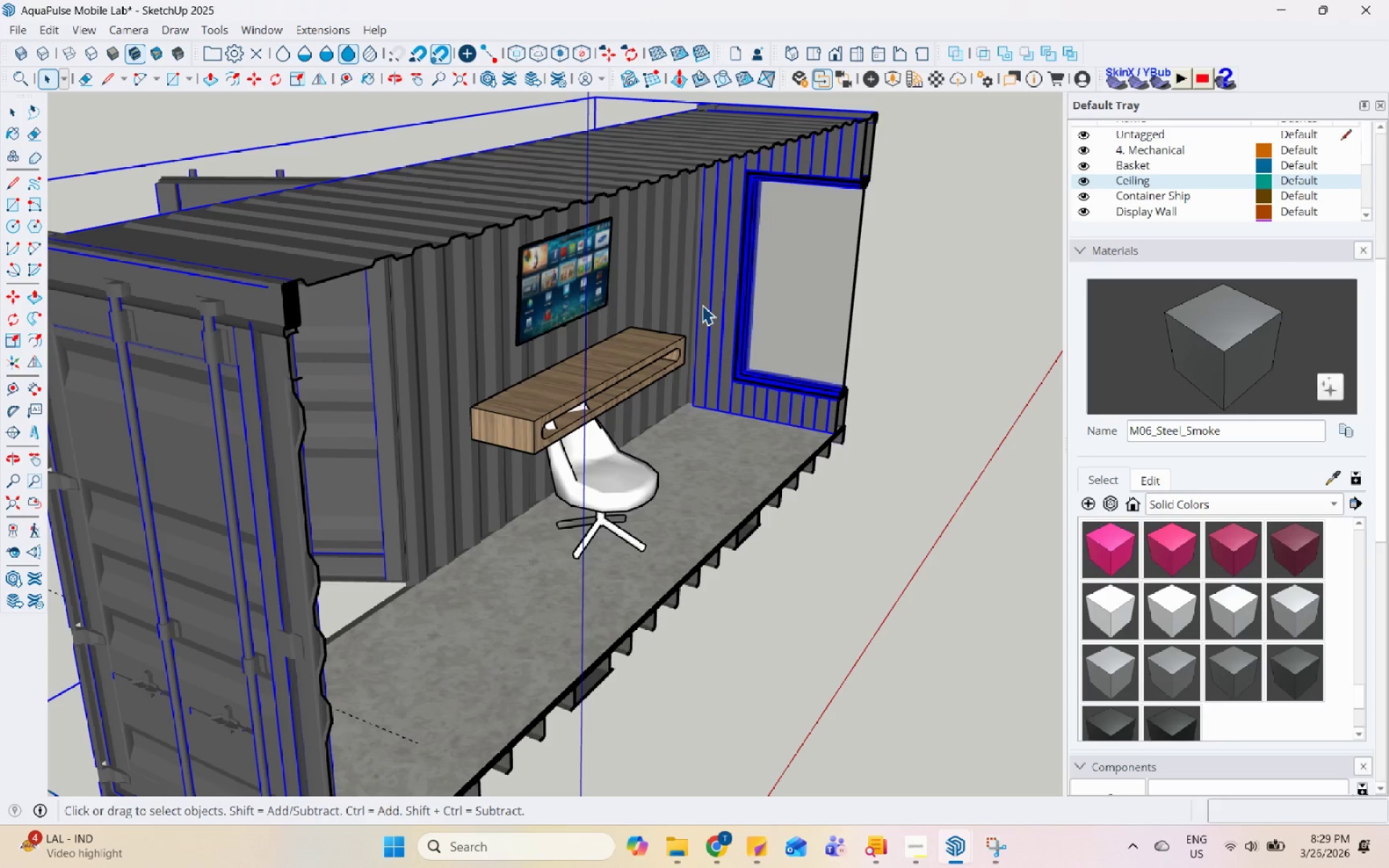 
hold_key(key=Space, duration=1.52)
 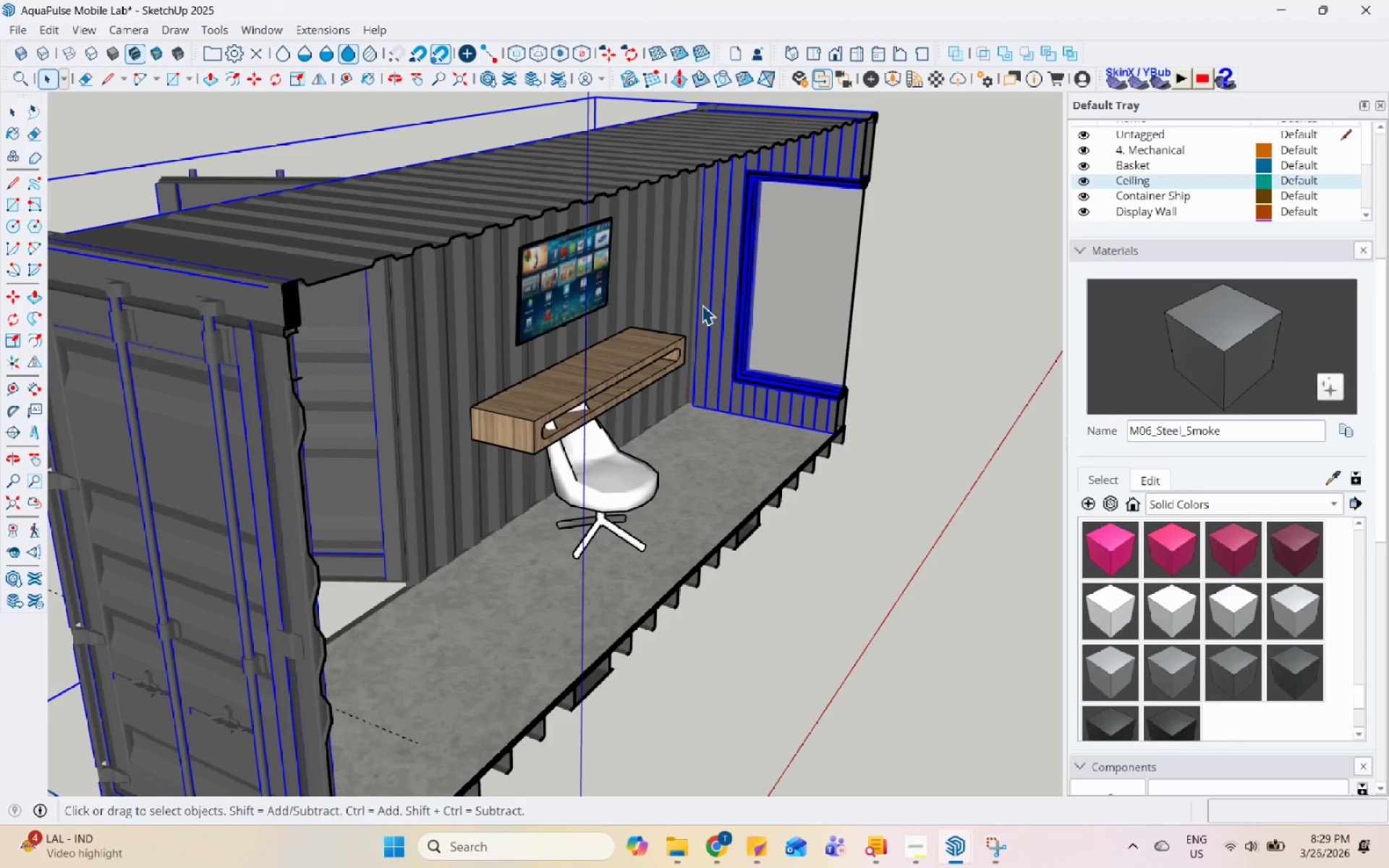 
hold_key(key=Space, duration=1.51)
 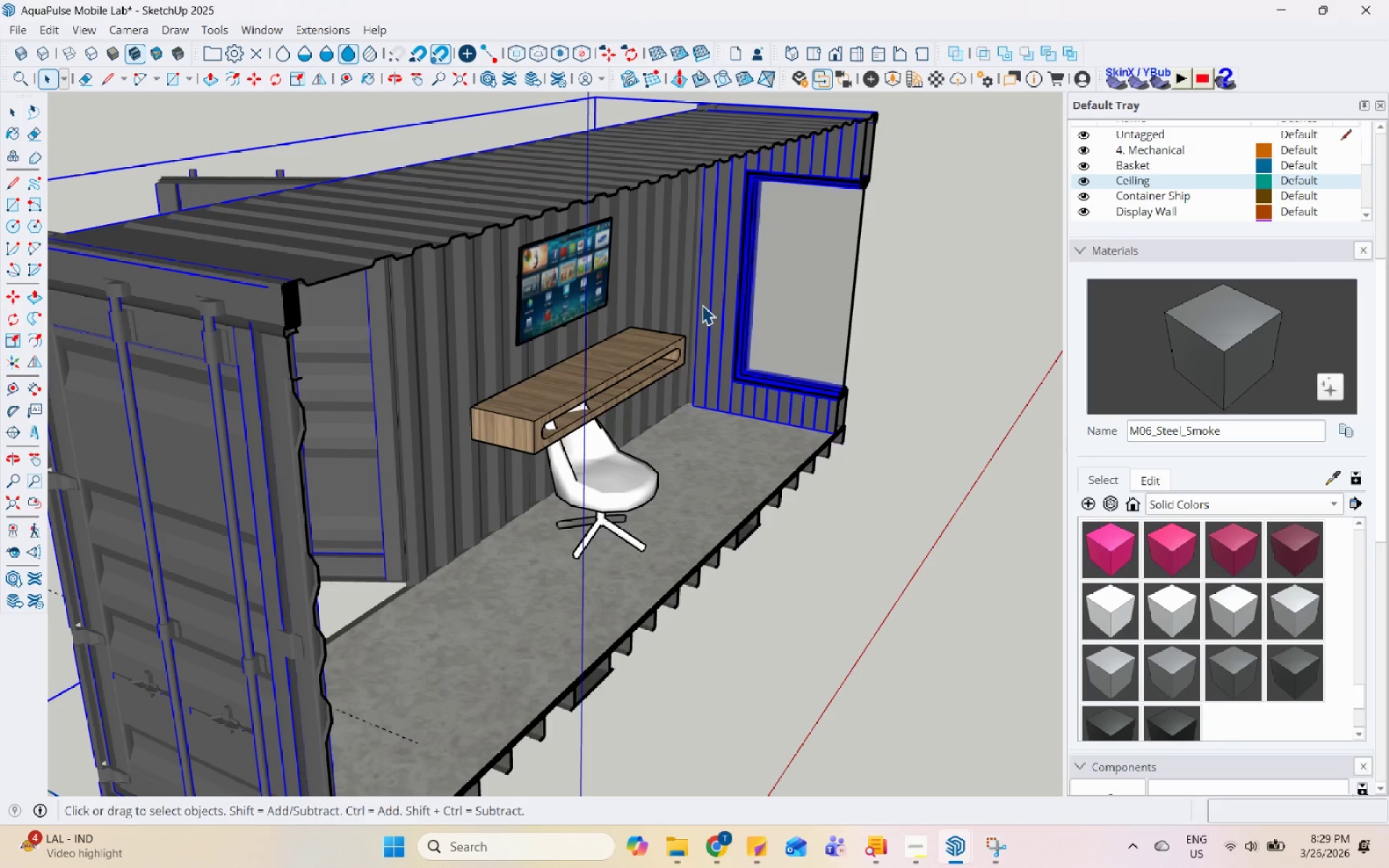 
hold_key(key=Space, duration=1.5)
 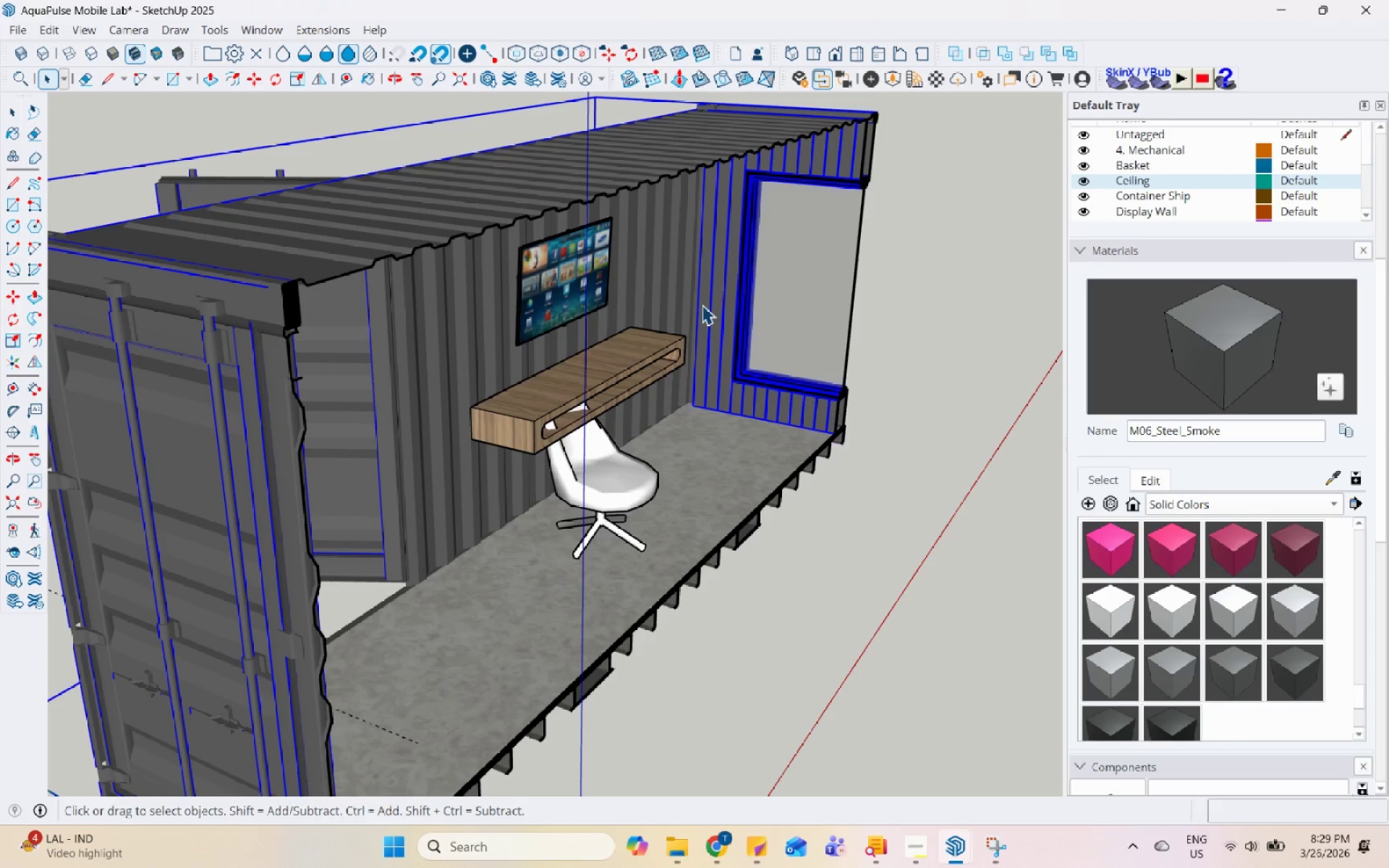 
hold_key(key=Space, duration=1.51)
 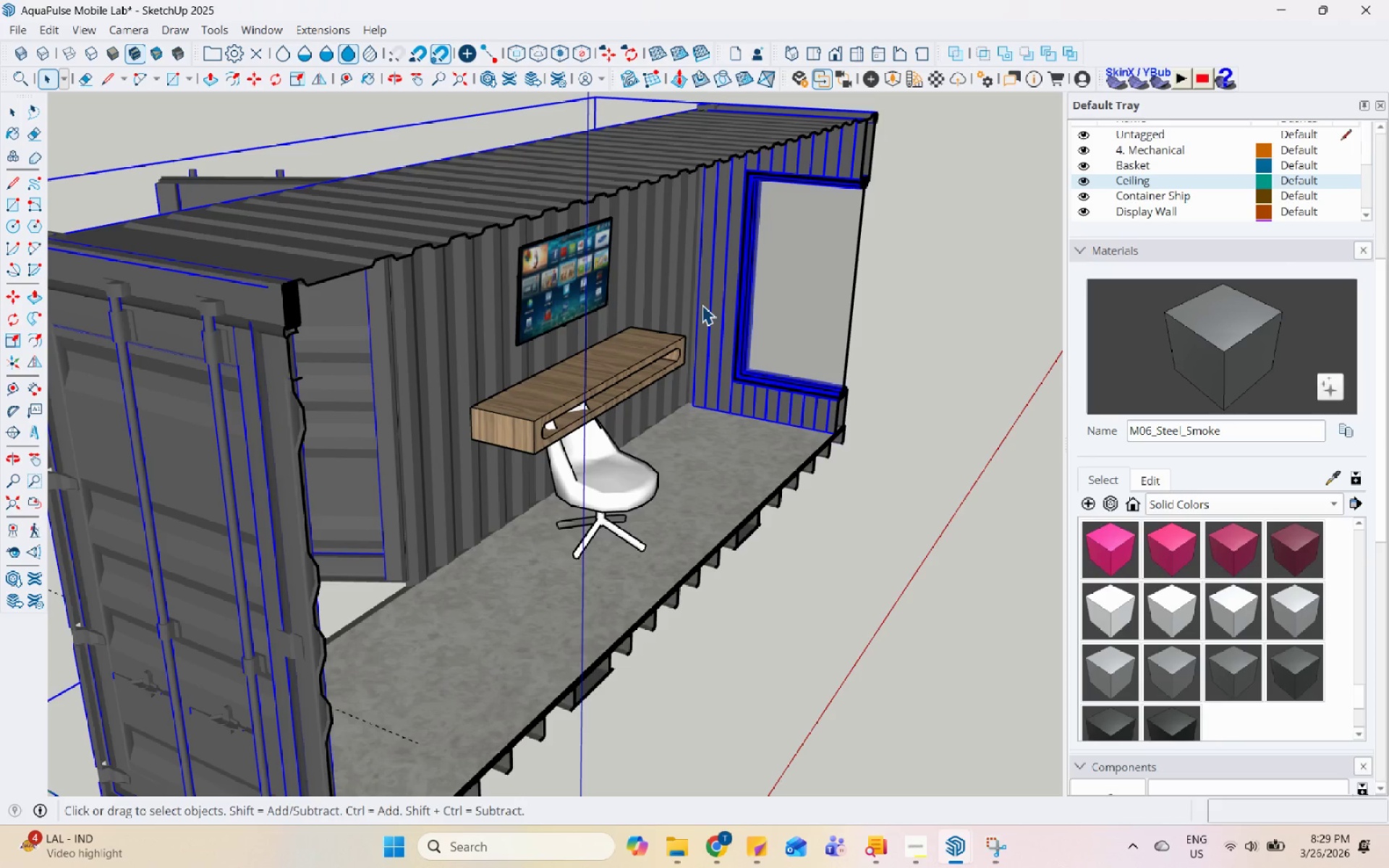 
hold_key(key=Space, duration=1.51)
 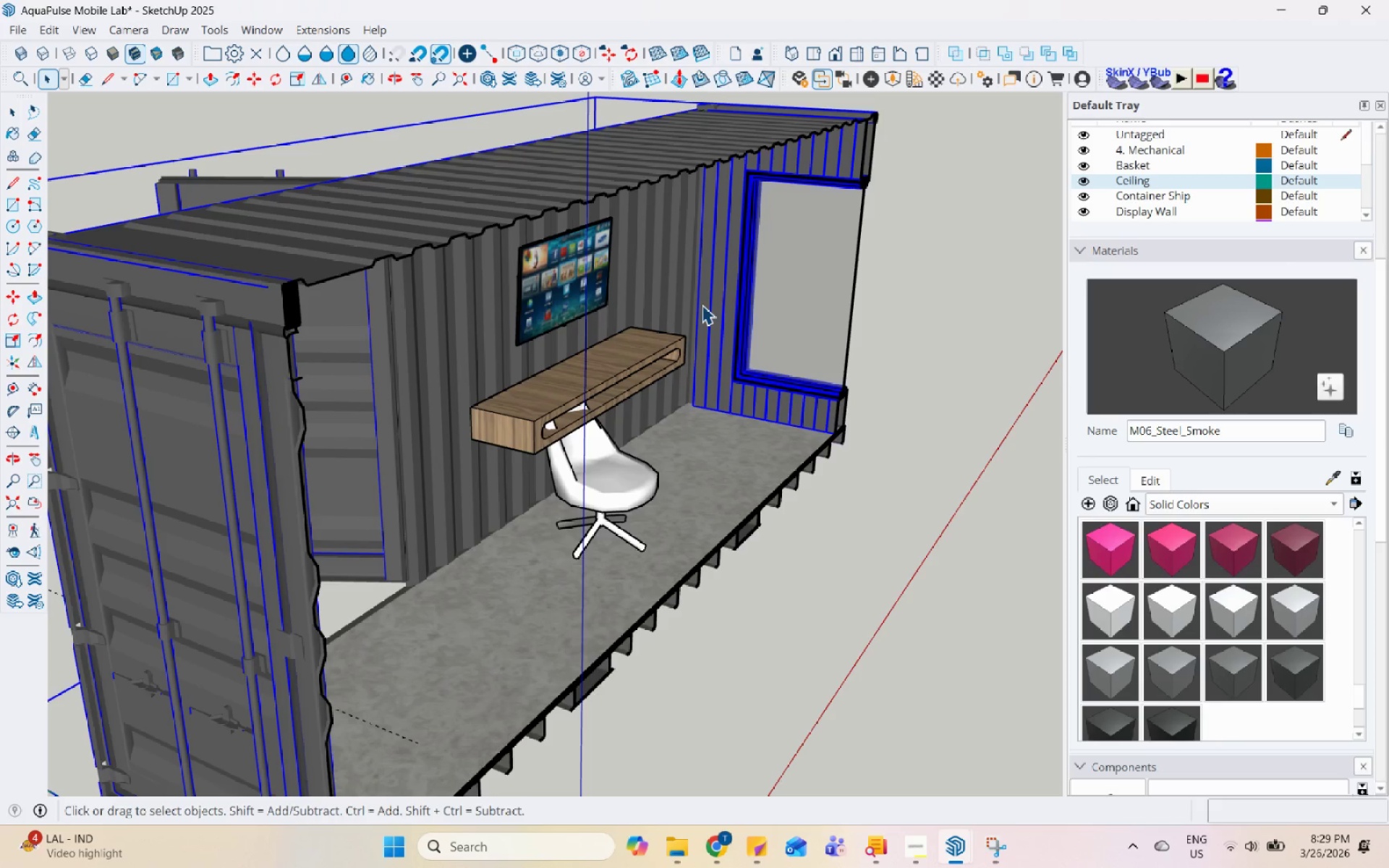 
hold_key(key=Space, duration=0.66)
 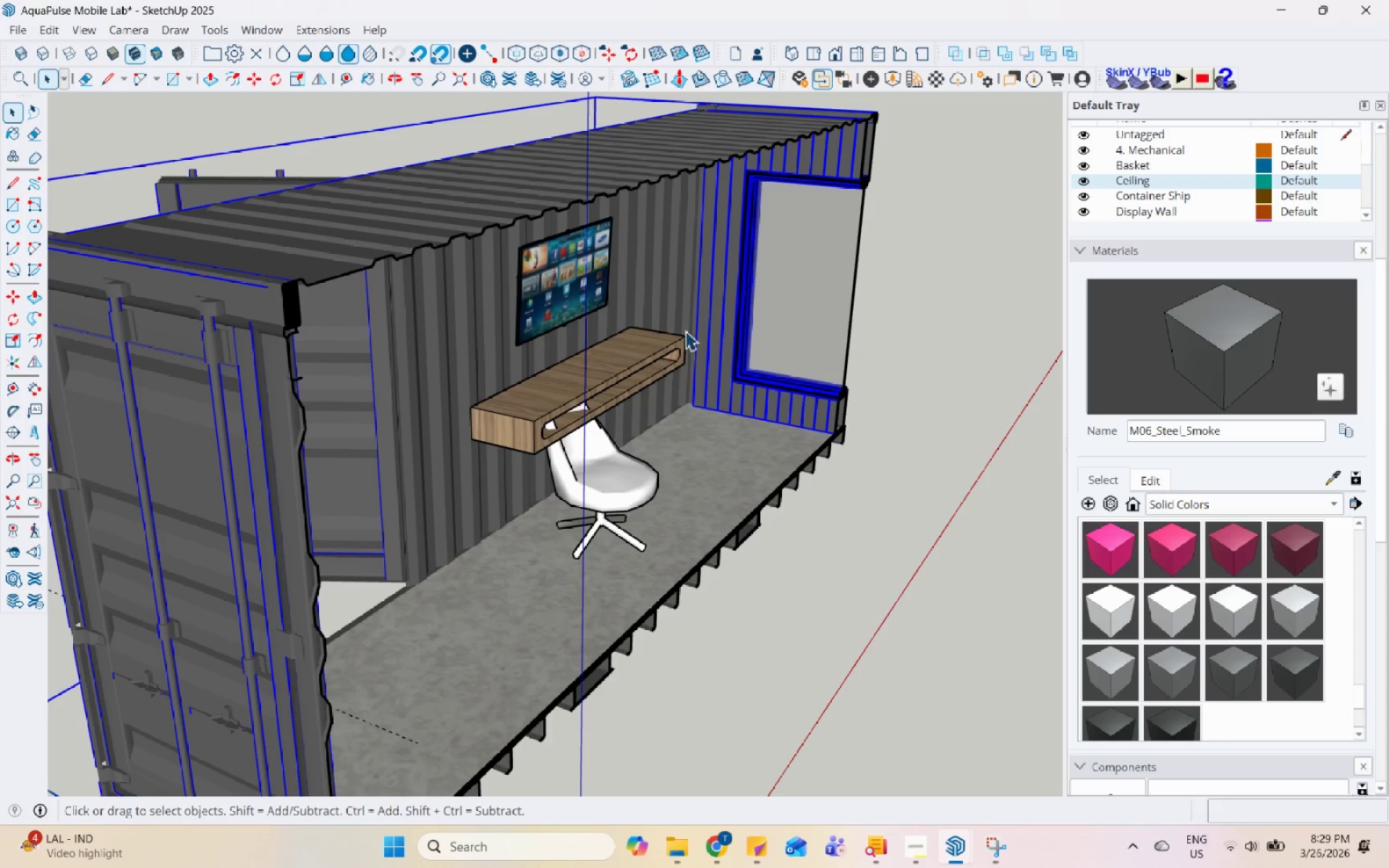 
left_click([745, 867])
 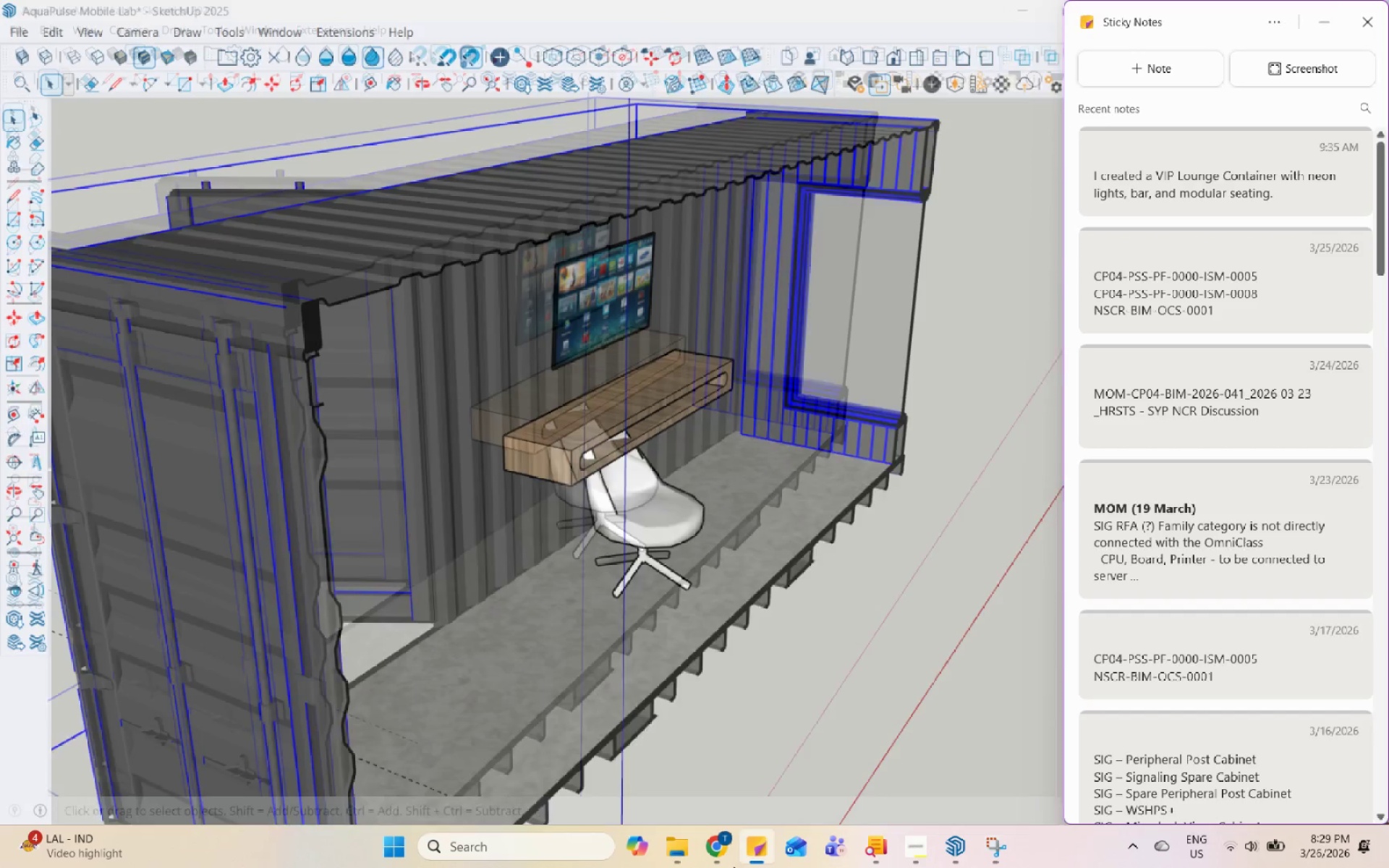 
left_click([718, 865])
 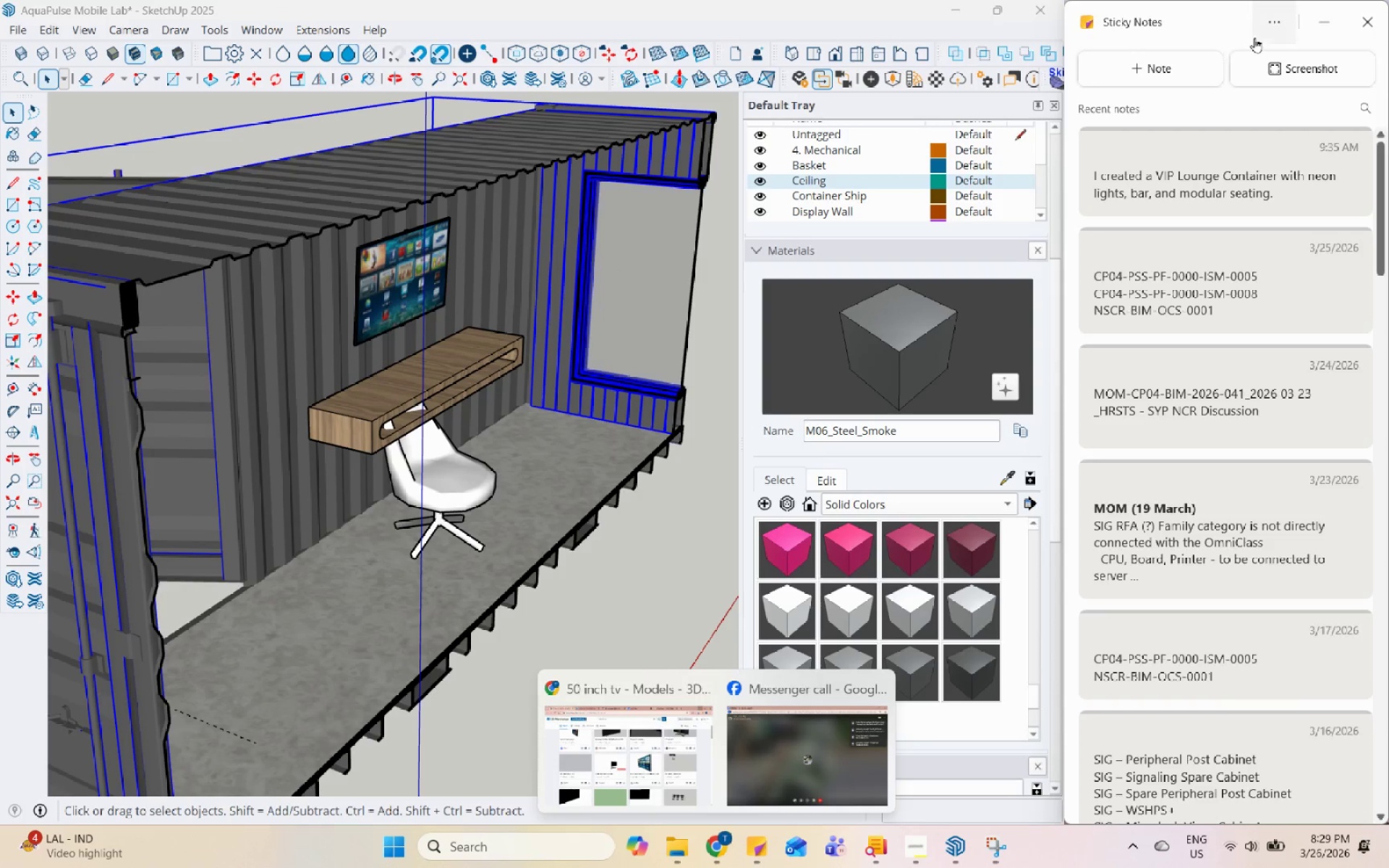 
left_click([1318, 35])
 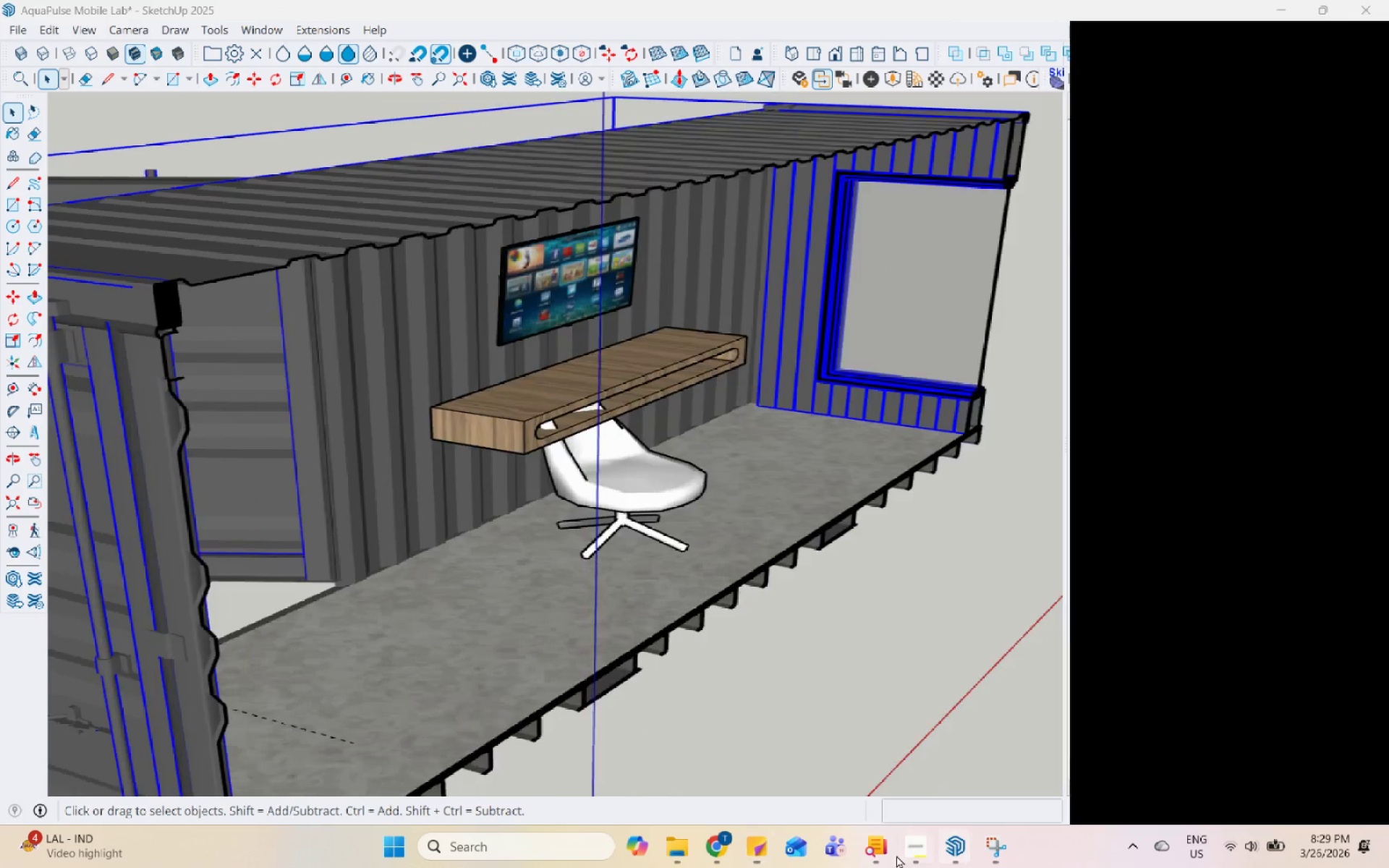 
left_click([930, 851])